 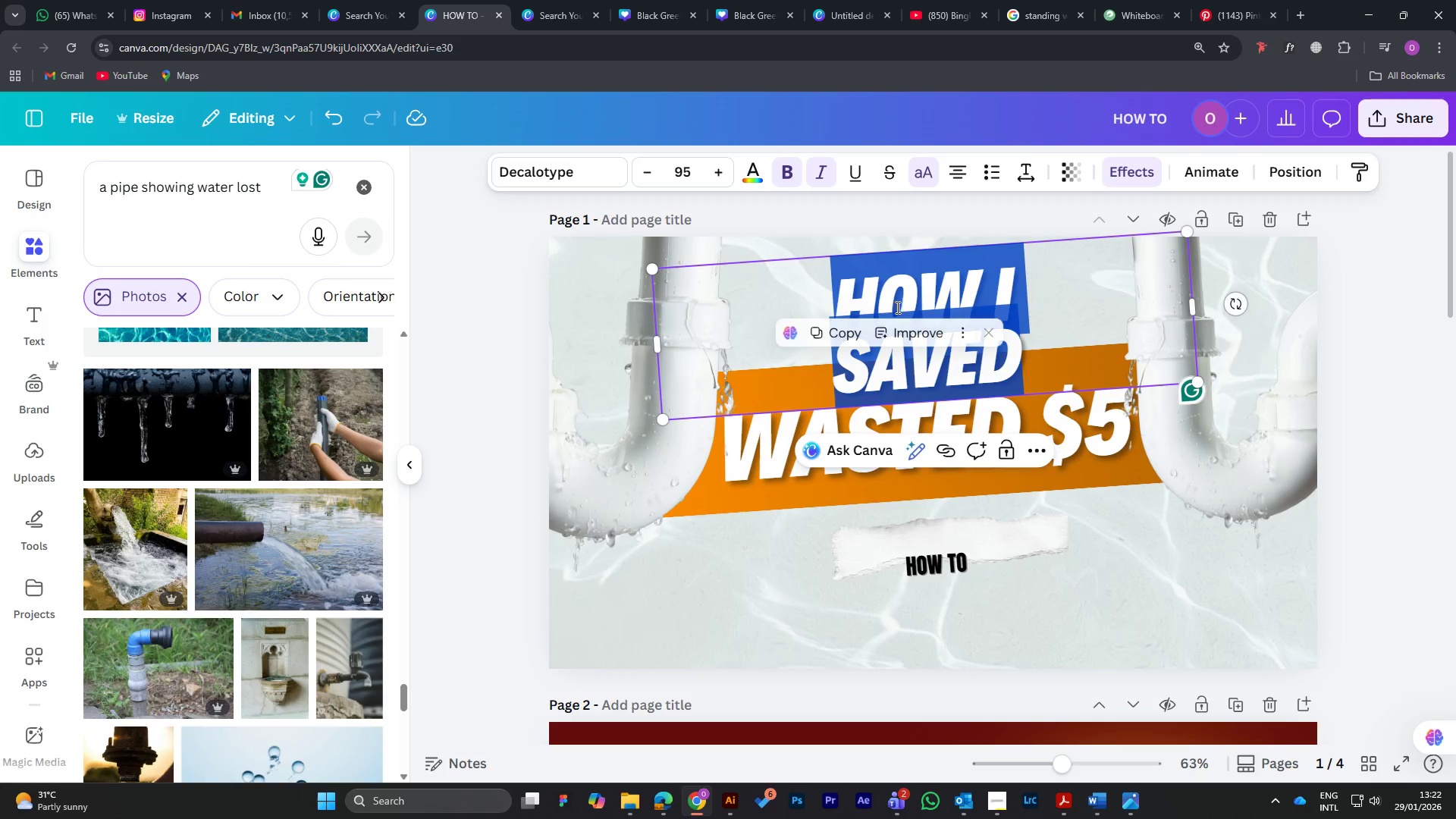 
key(Control+V)
 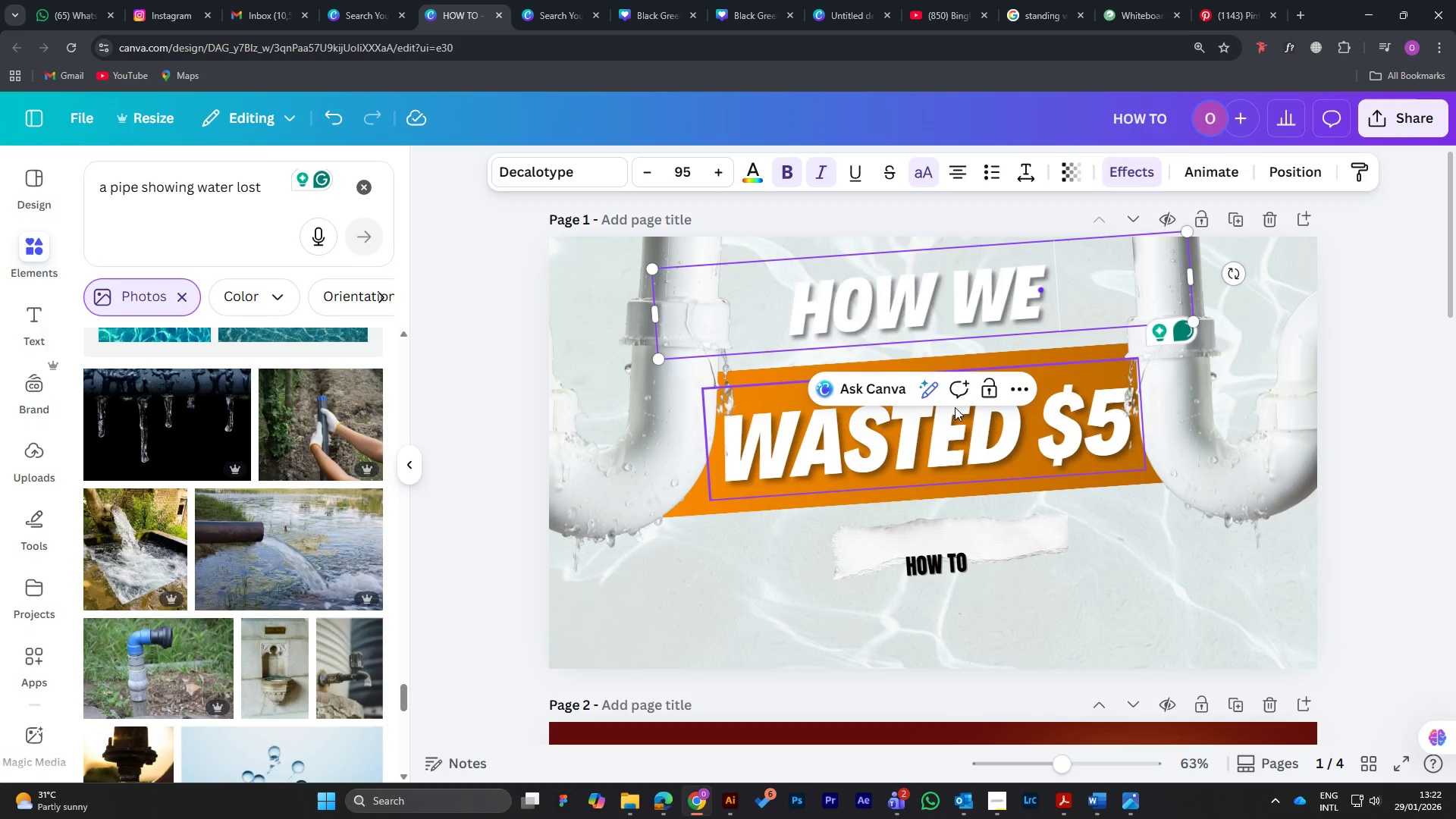 
left_click([487, 360])
 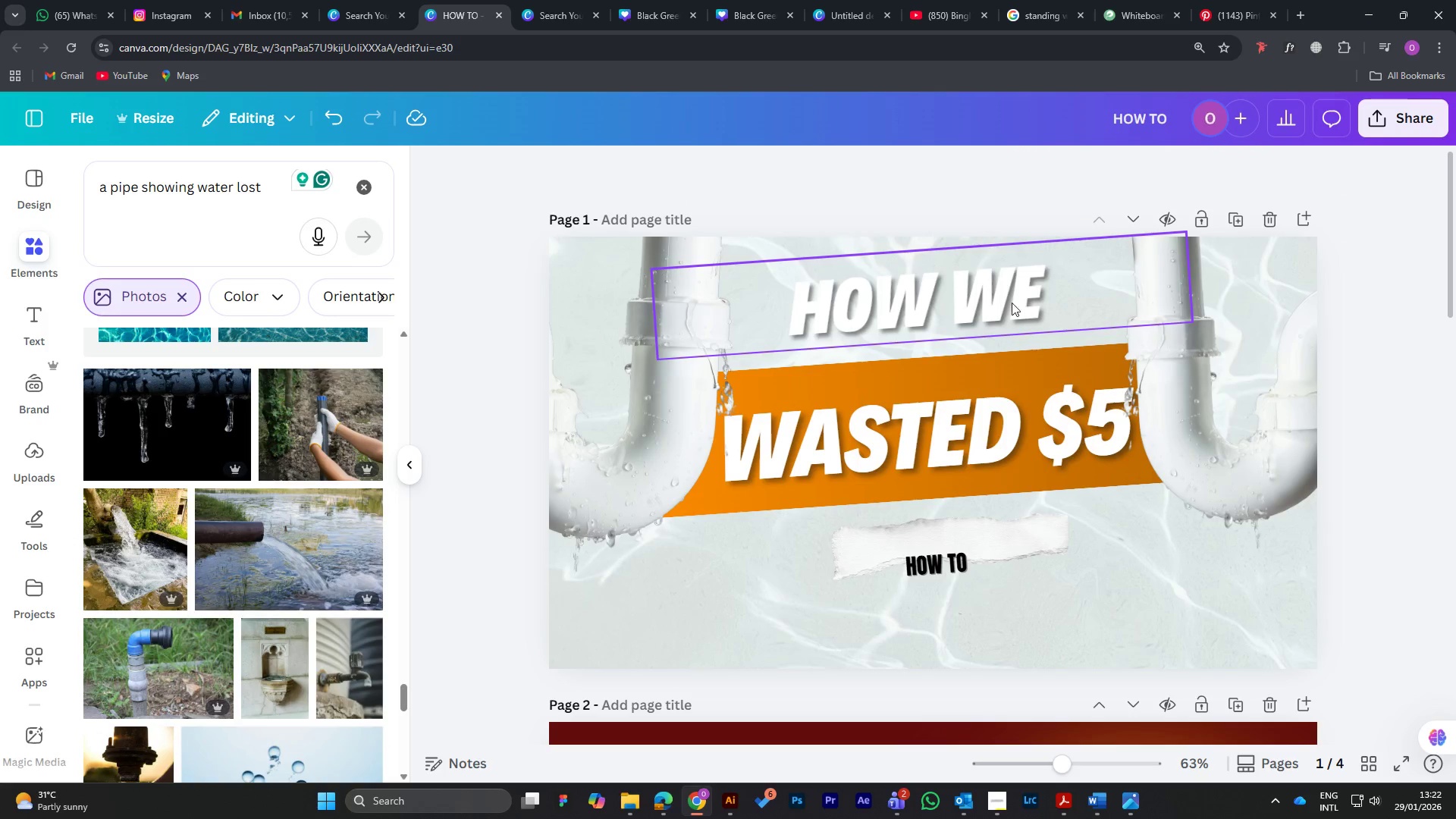 
left_click_drag(start_coordinate=[979, 304], to_coordinate=[989, 322])
 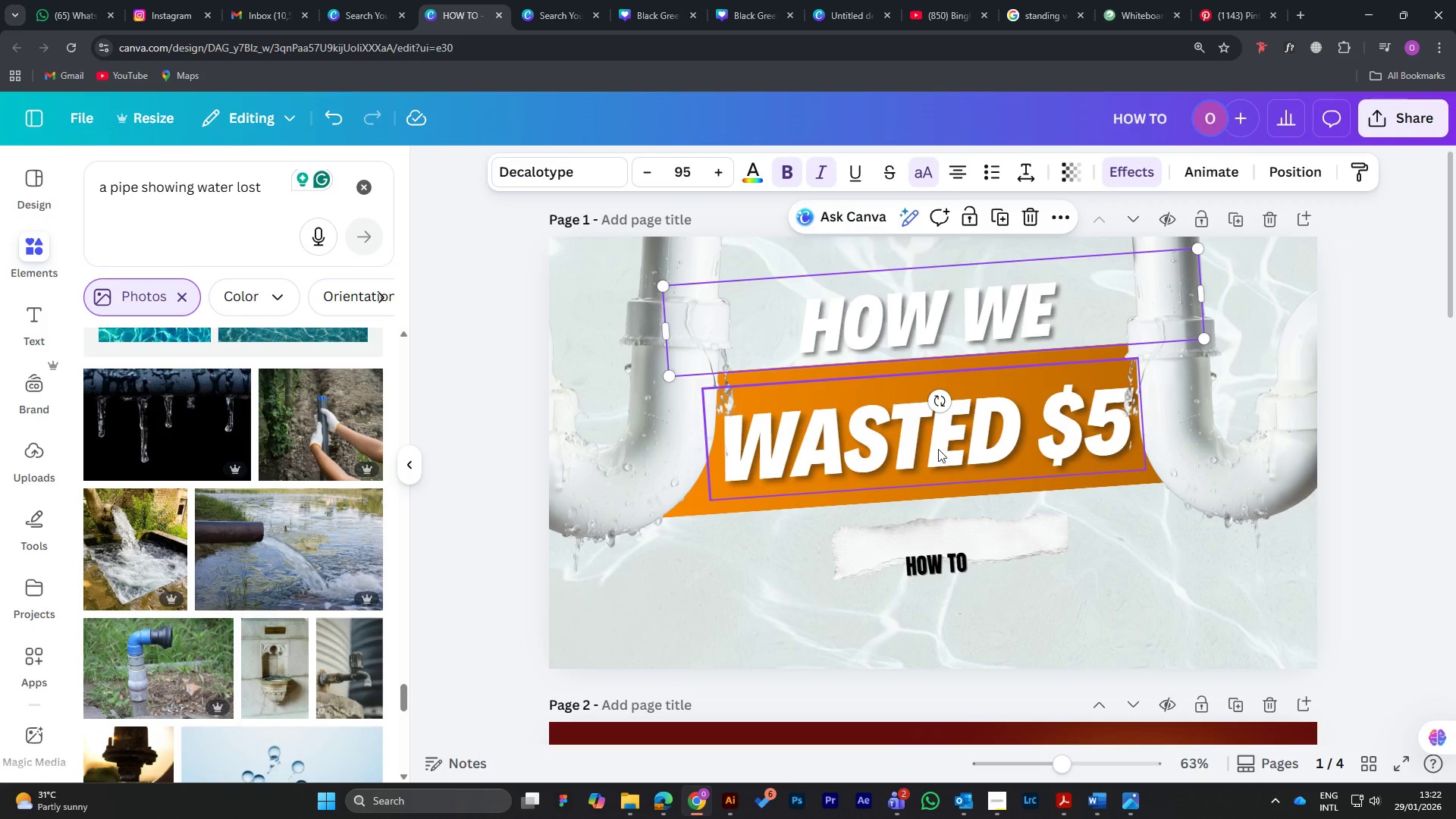 
left_click([947, 446])
 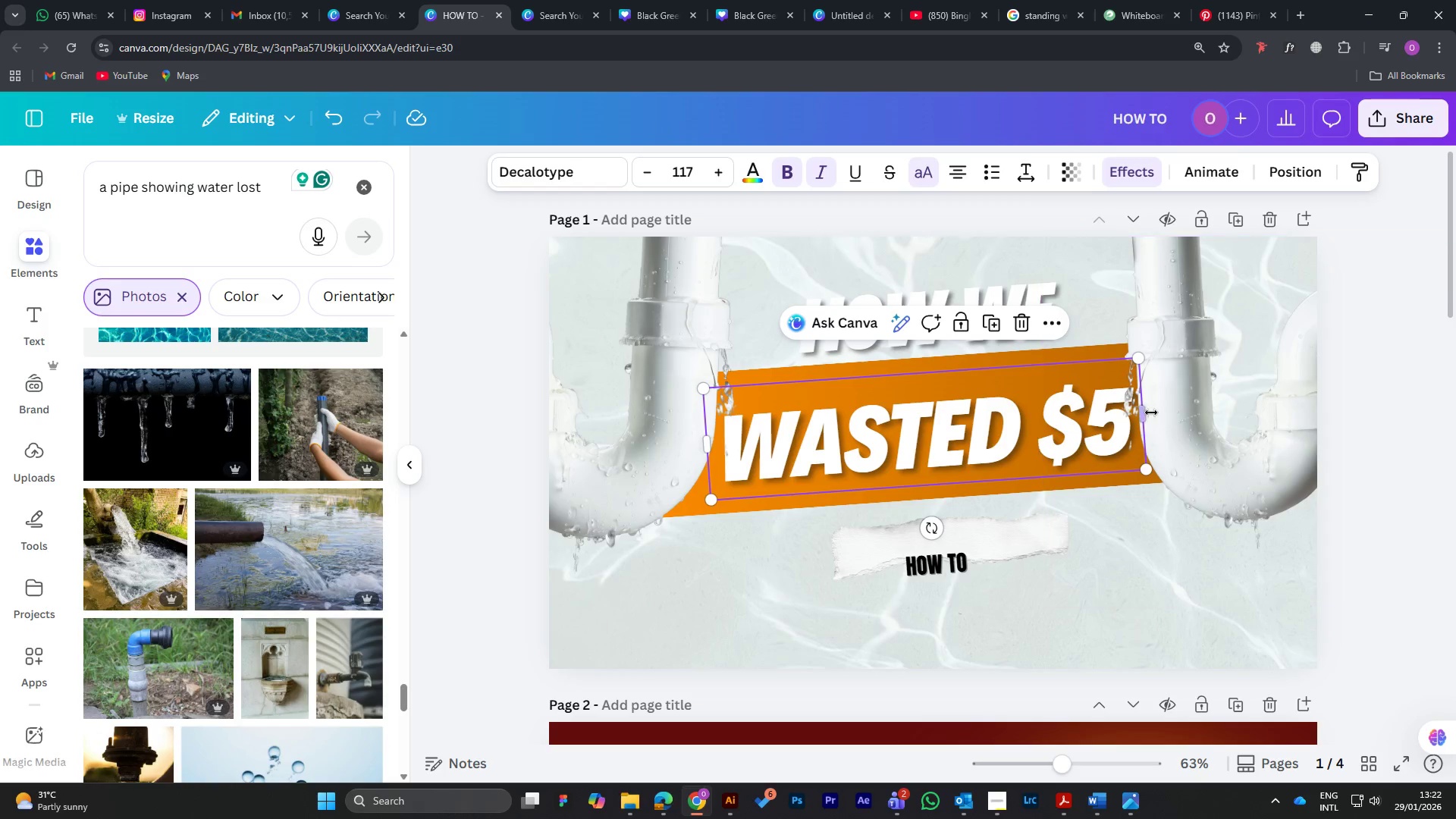 
left_click_drag(start_coordinate=[1144, 413], to_coordinate=[1072, 401])
 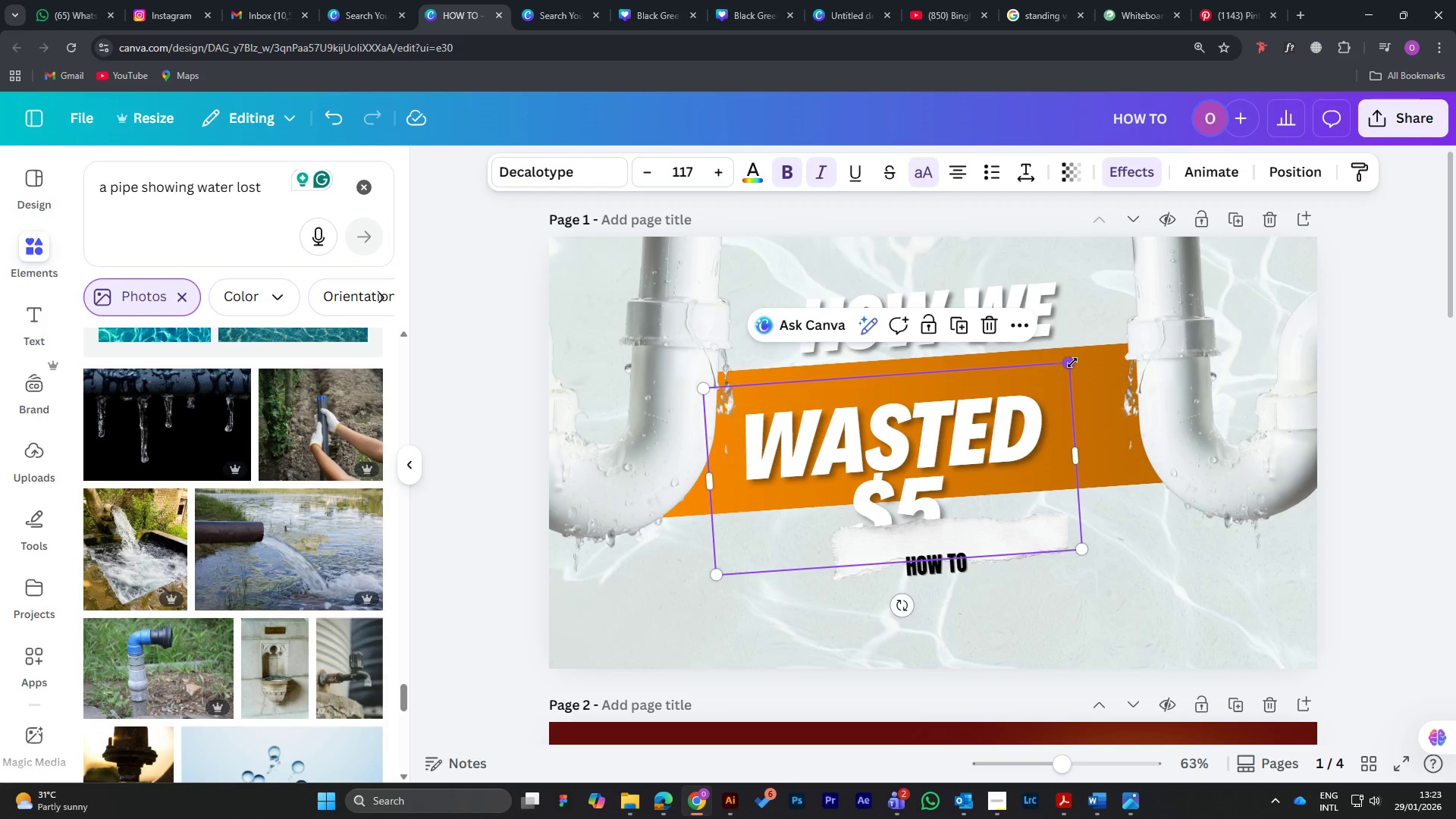 
left_click_drag(start_coordinate=[1072, 362], to_coordinate=[1105, 344])
 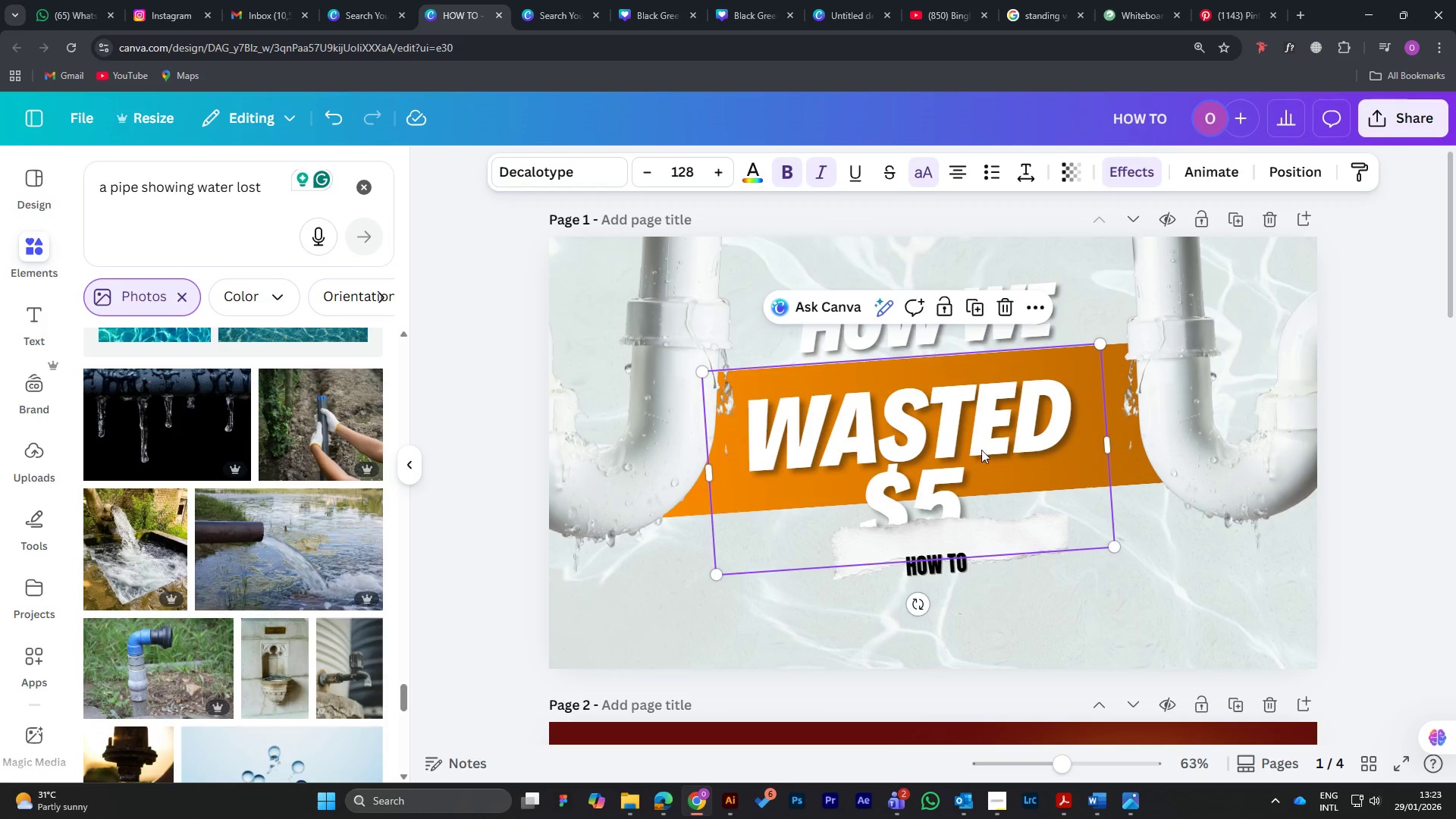 
left_click_drag(start_coordinate=[980, 450], to_coordinate=[998, 427])
 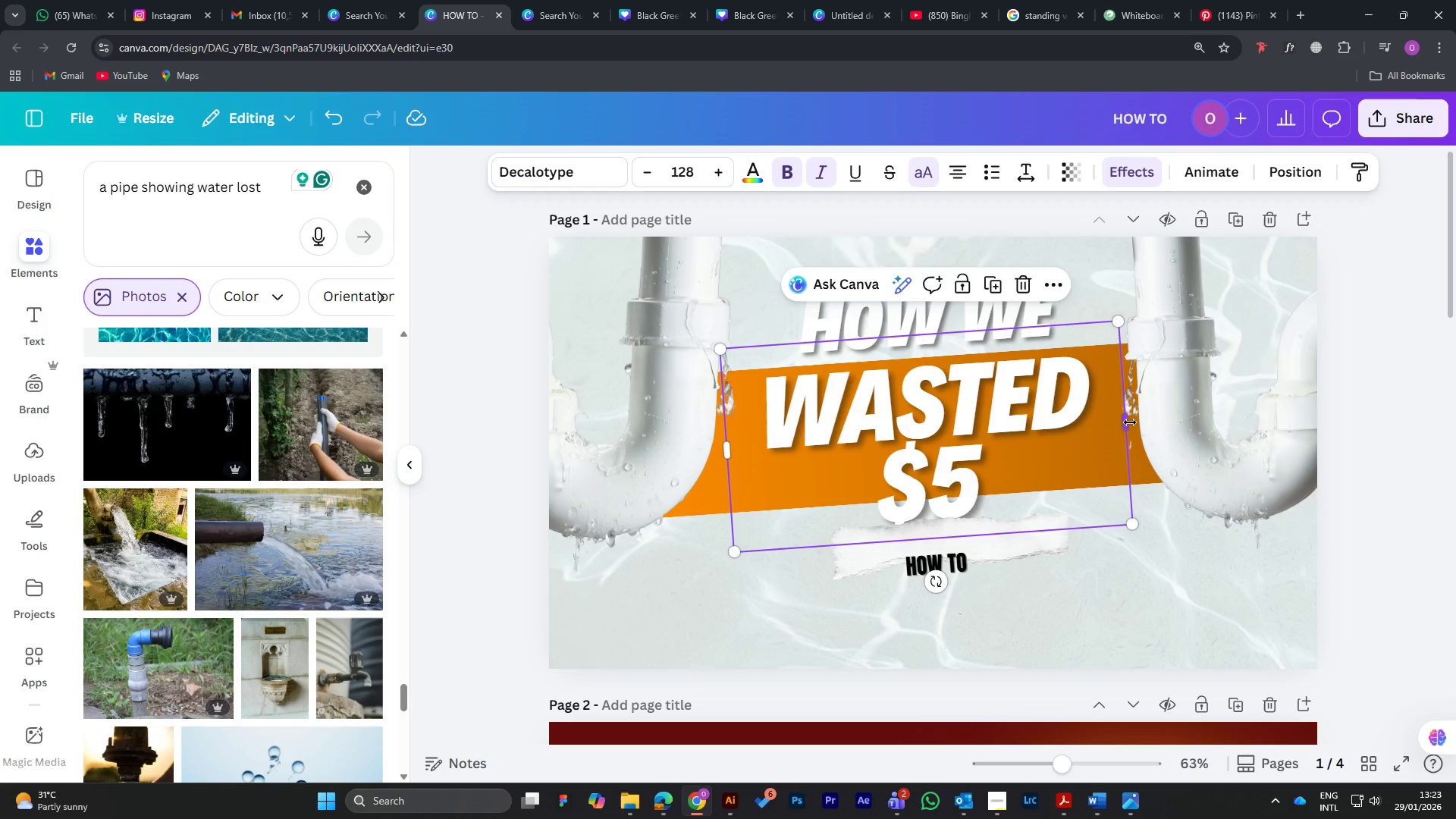 
left_click_drag(start_coordinate=[1130, 422], to_coordinate=[1197, 405])
 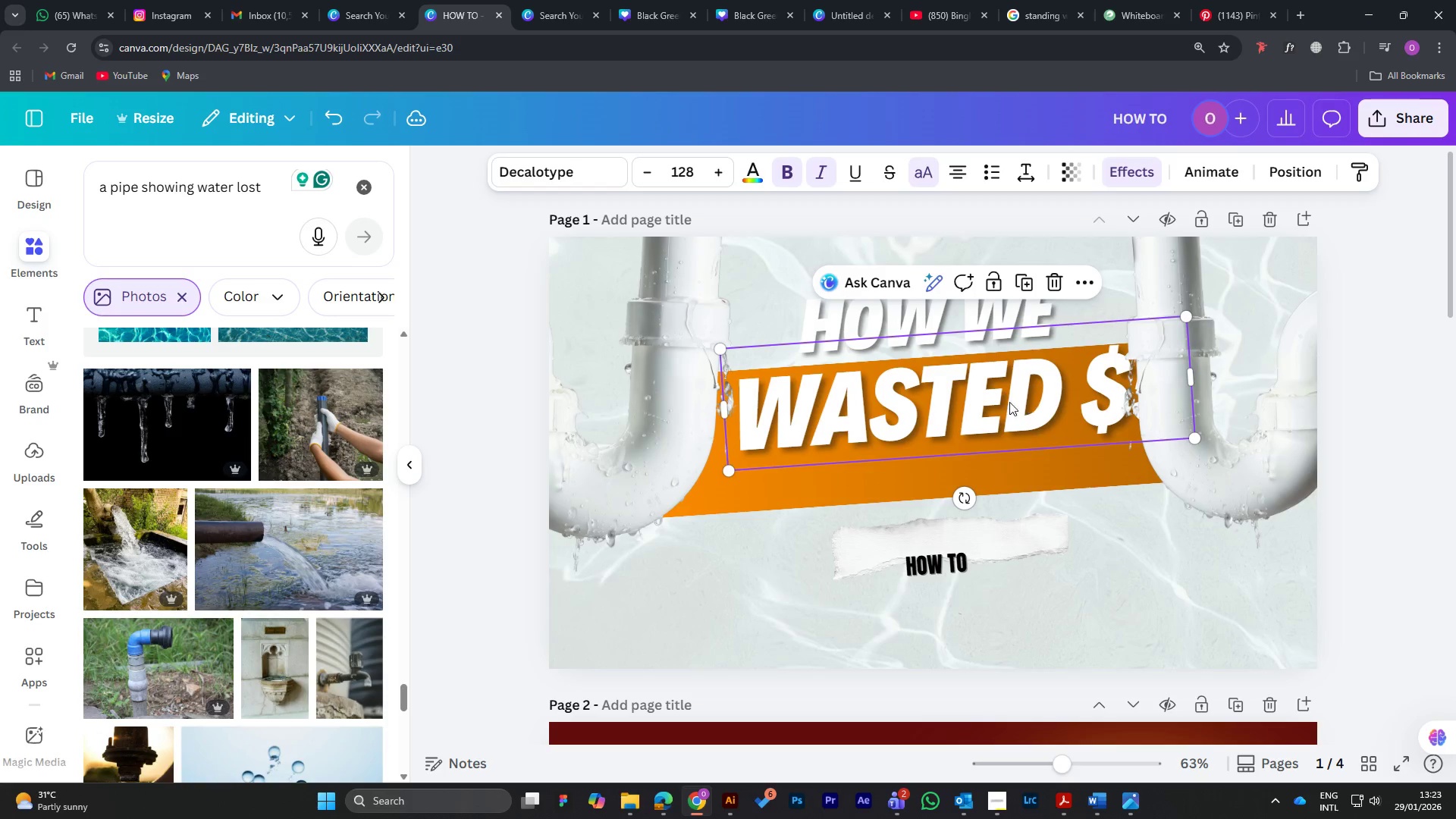 
left_click_drag(start_coordinate=[1009, 402], to_coordinate=[978, 435])
 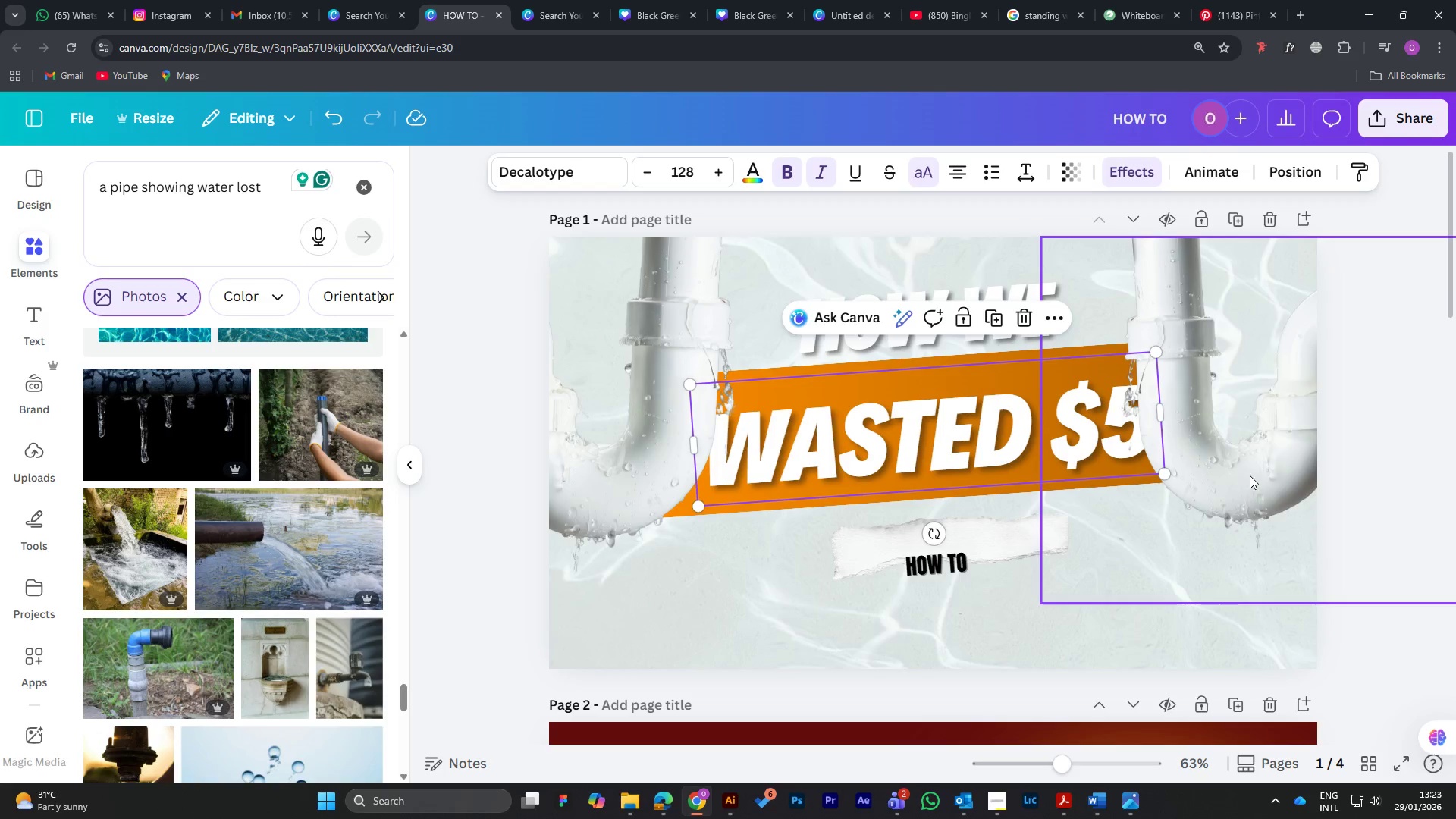 
left_click_drag(start_coordinate=[1250, 475], to_coordinate=[1310, 457])
 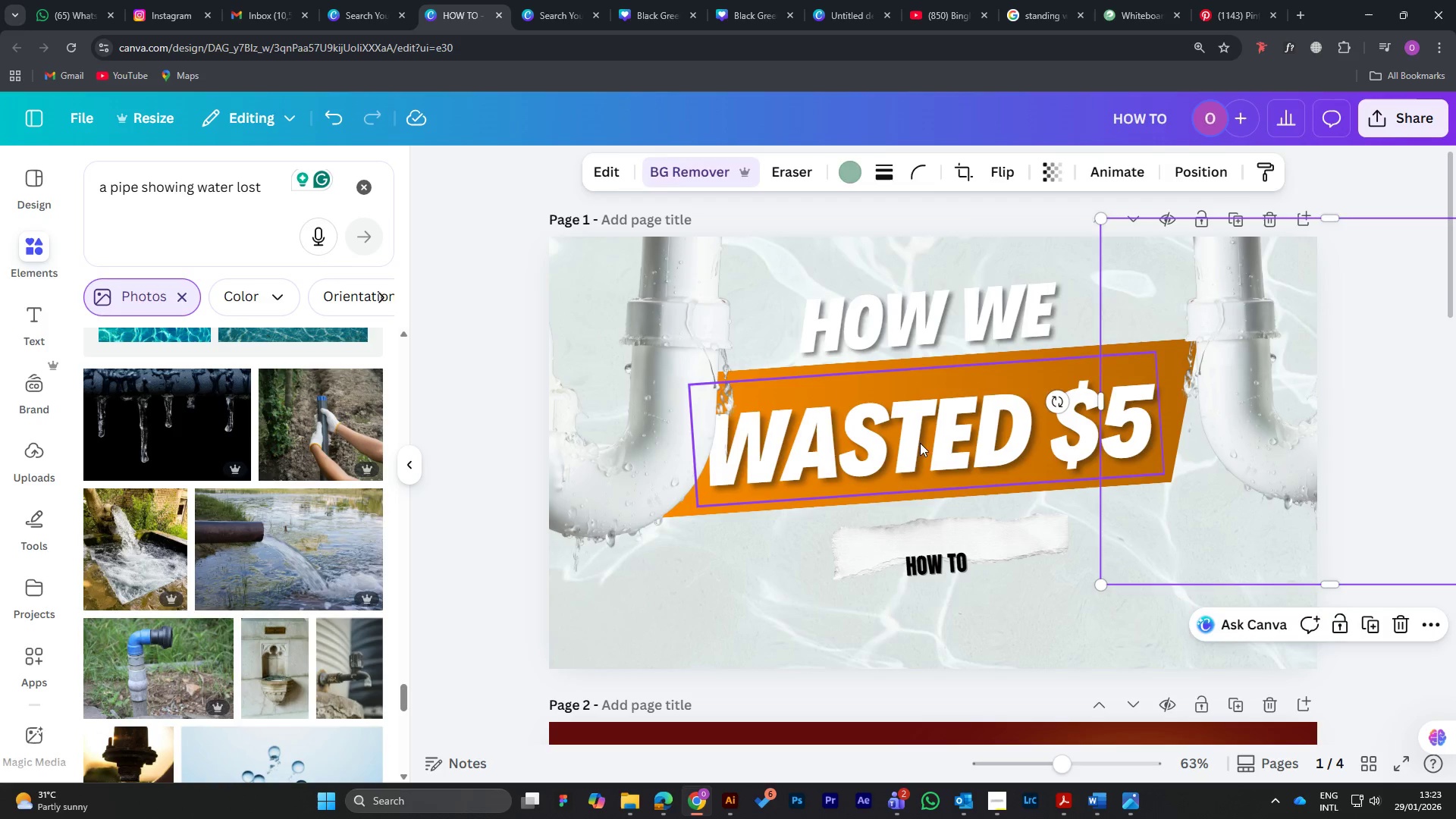 
left_click_drag(start_coordinate=[919, 443], to_coordinate=[937, 435])
 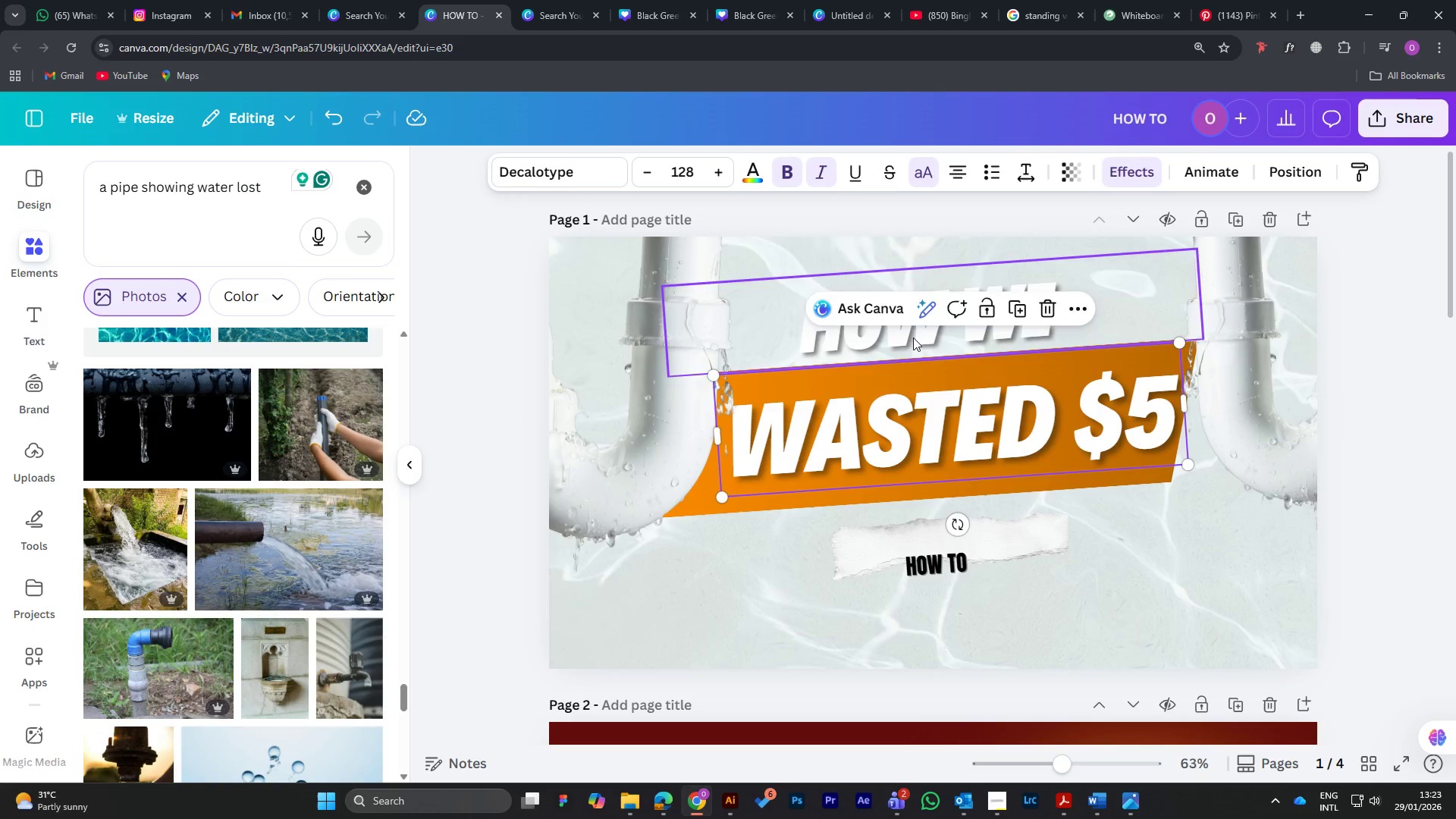 
left_click([913, 337])
 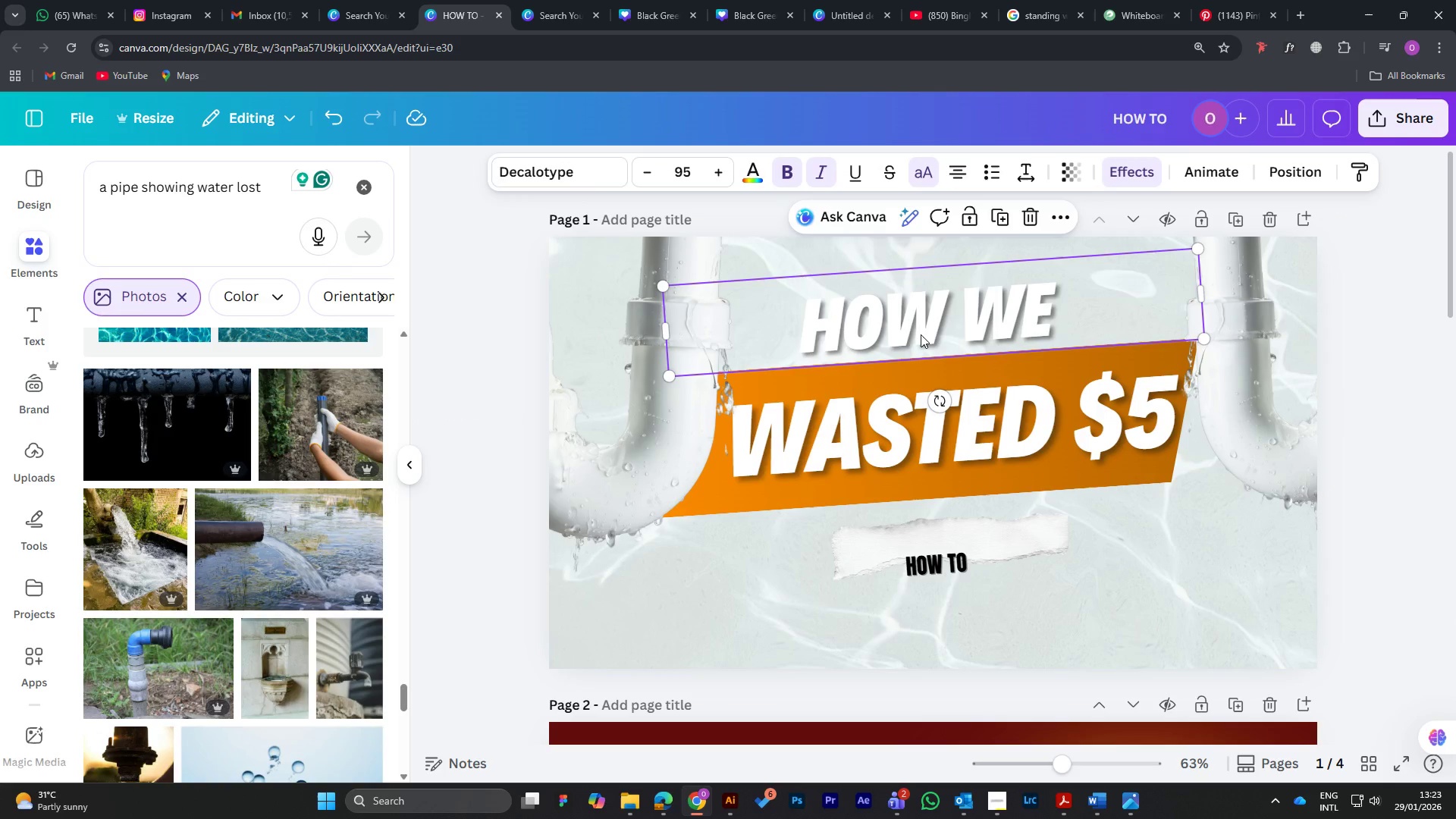 
left_click_drag(start_coordinate=[921, 334], to_coordinate=[922, 338])
 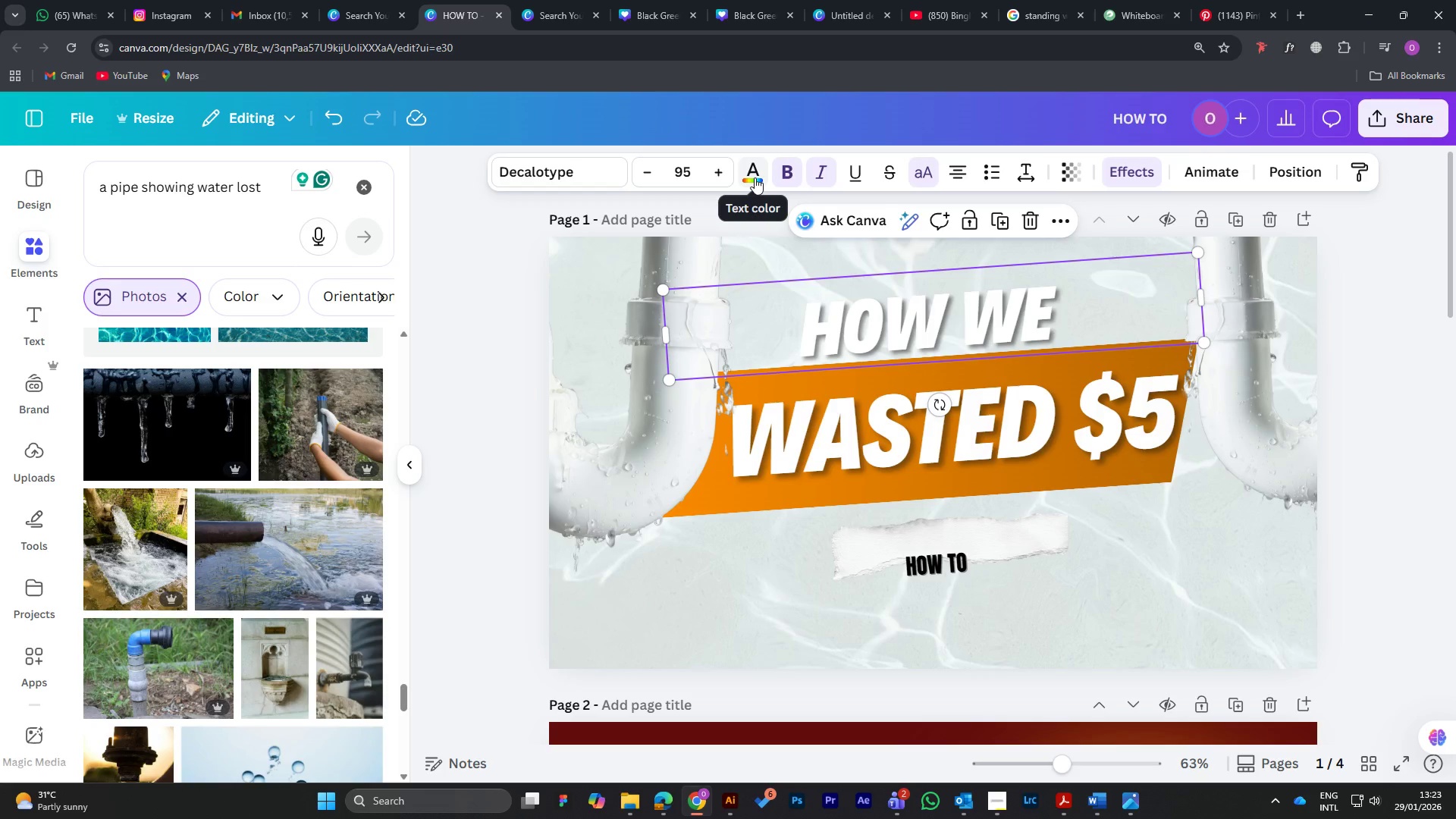 
left_click([755, 177])
 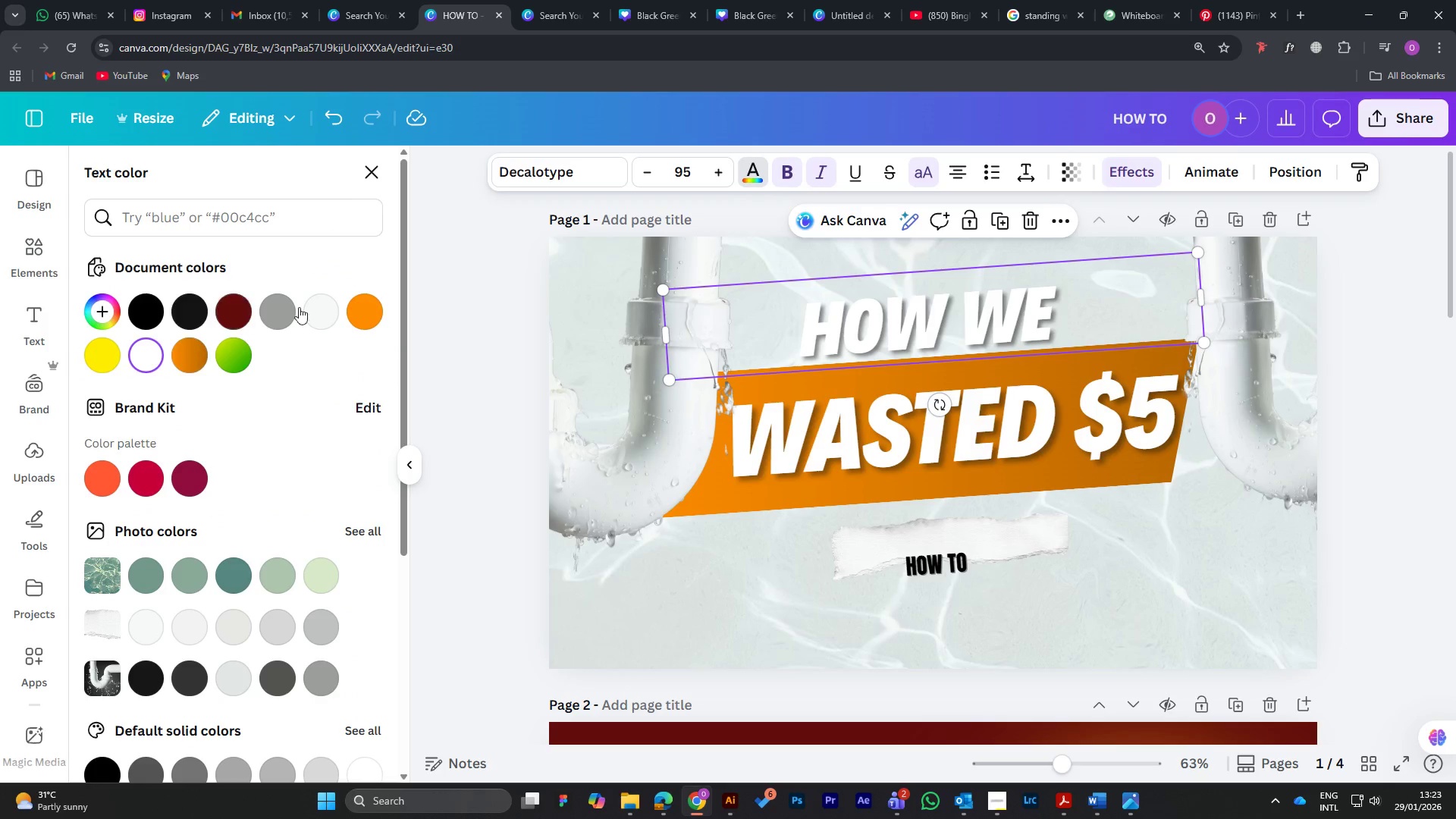 
left_click([359, 309])
 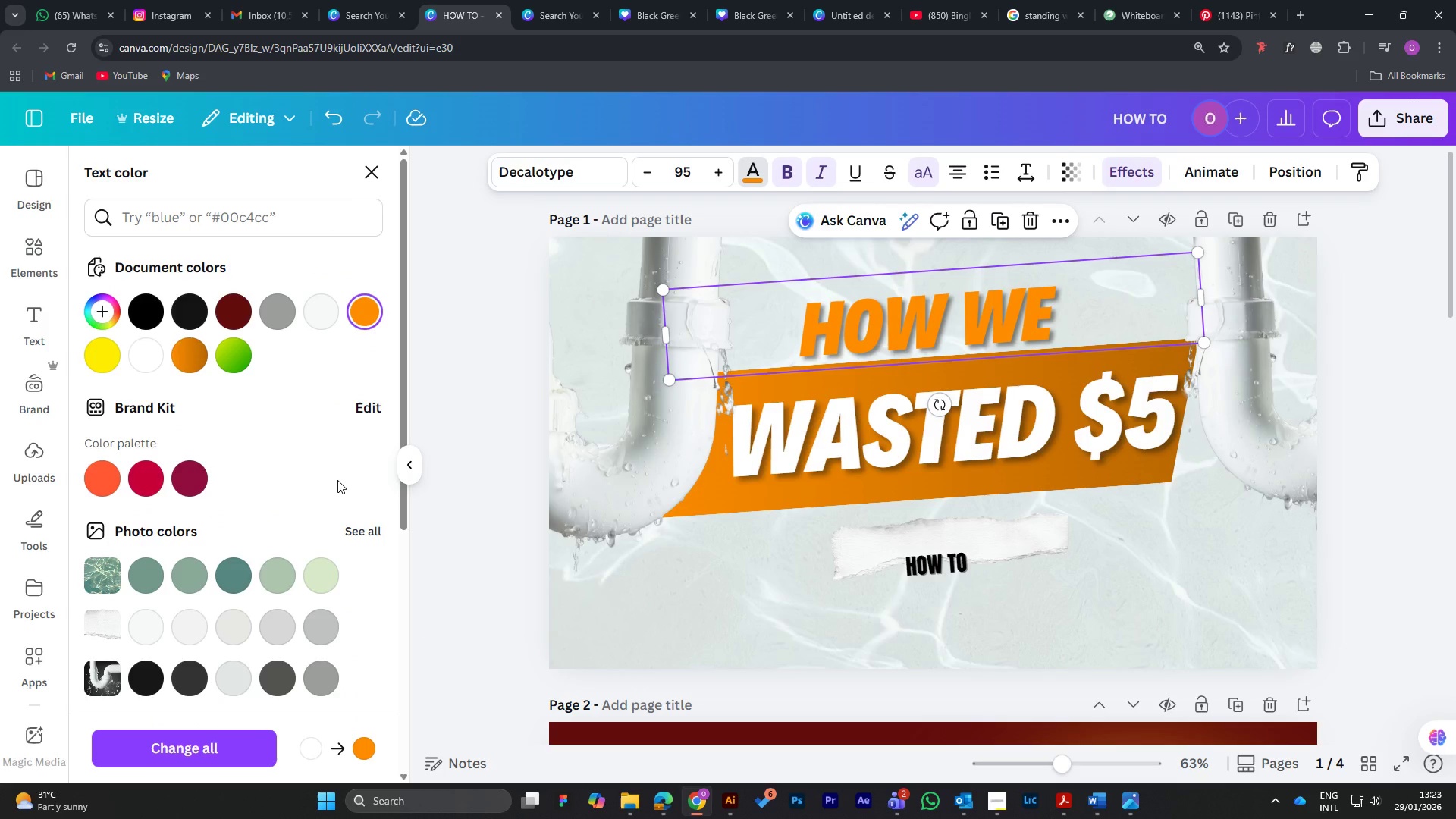 
mouse_move([202, 337])
 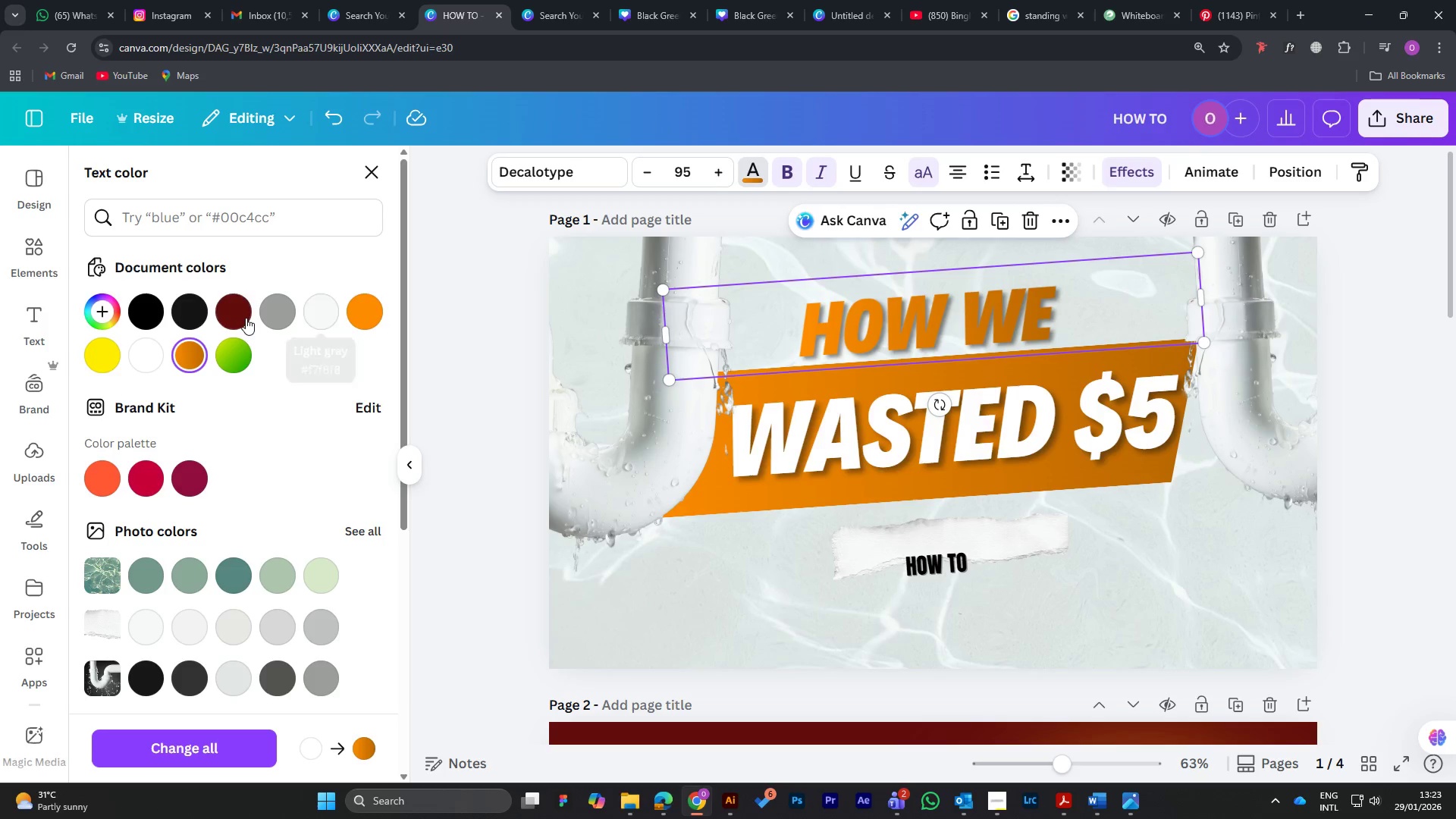 
left_click([282, 313])
 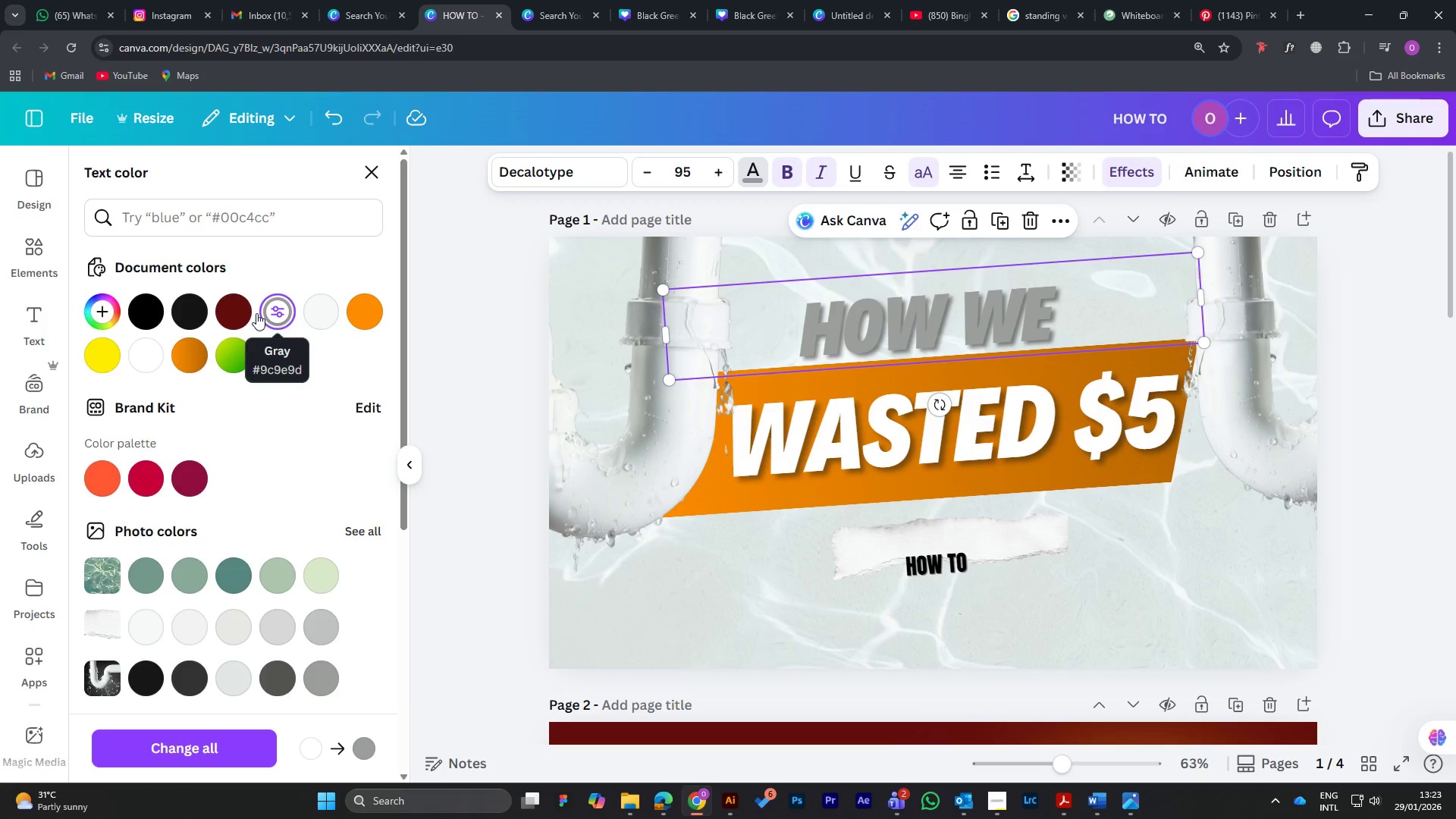 
left_click([192, 306])
 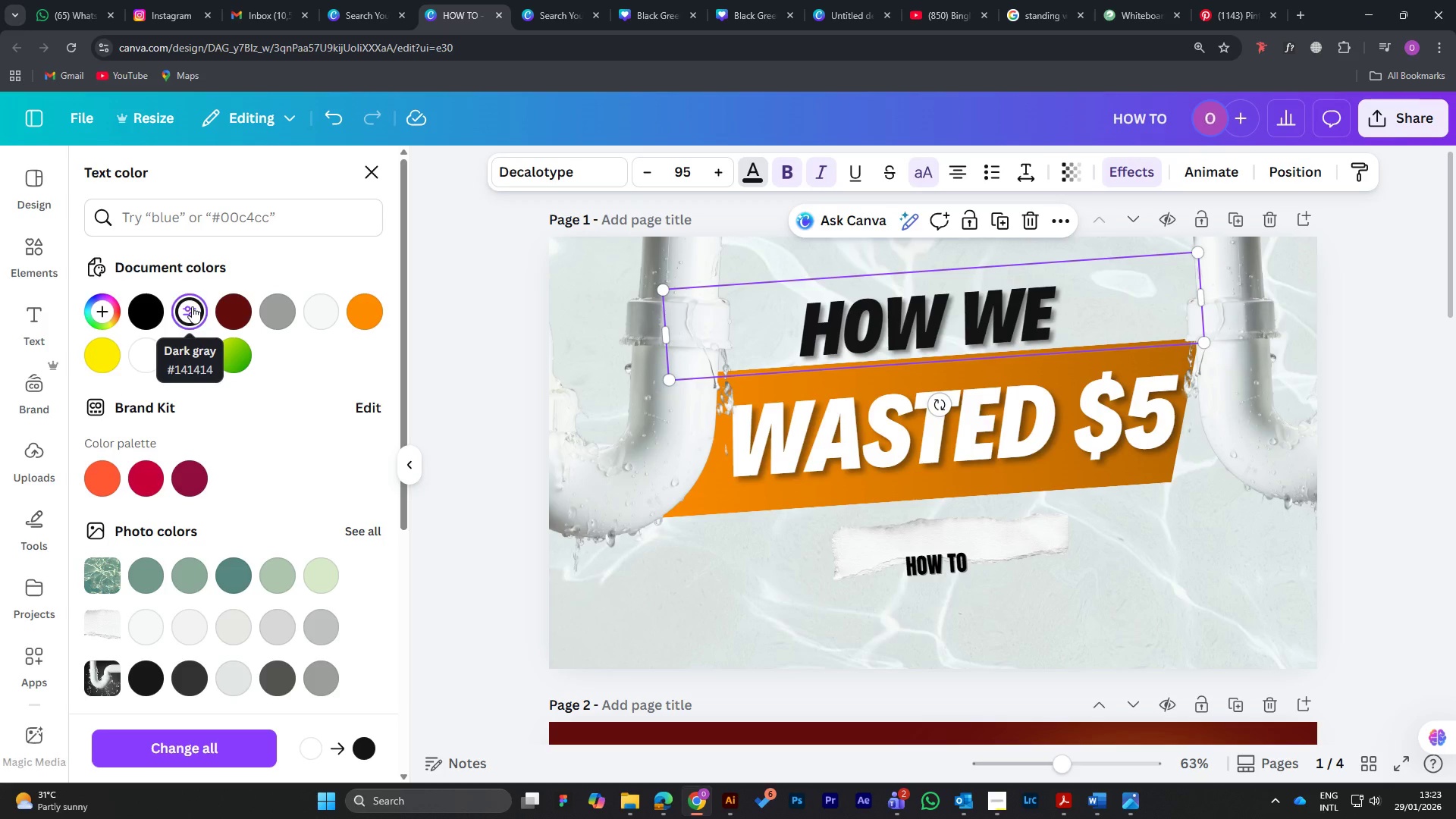 
left_click([132, 312])
 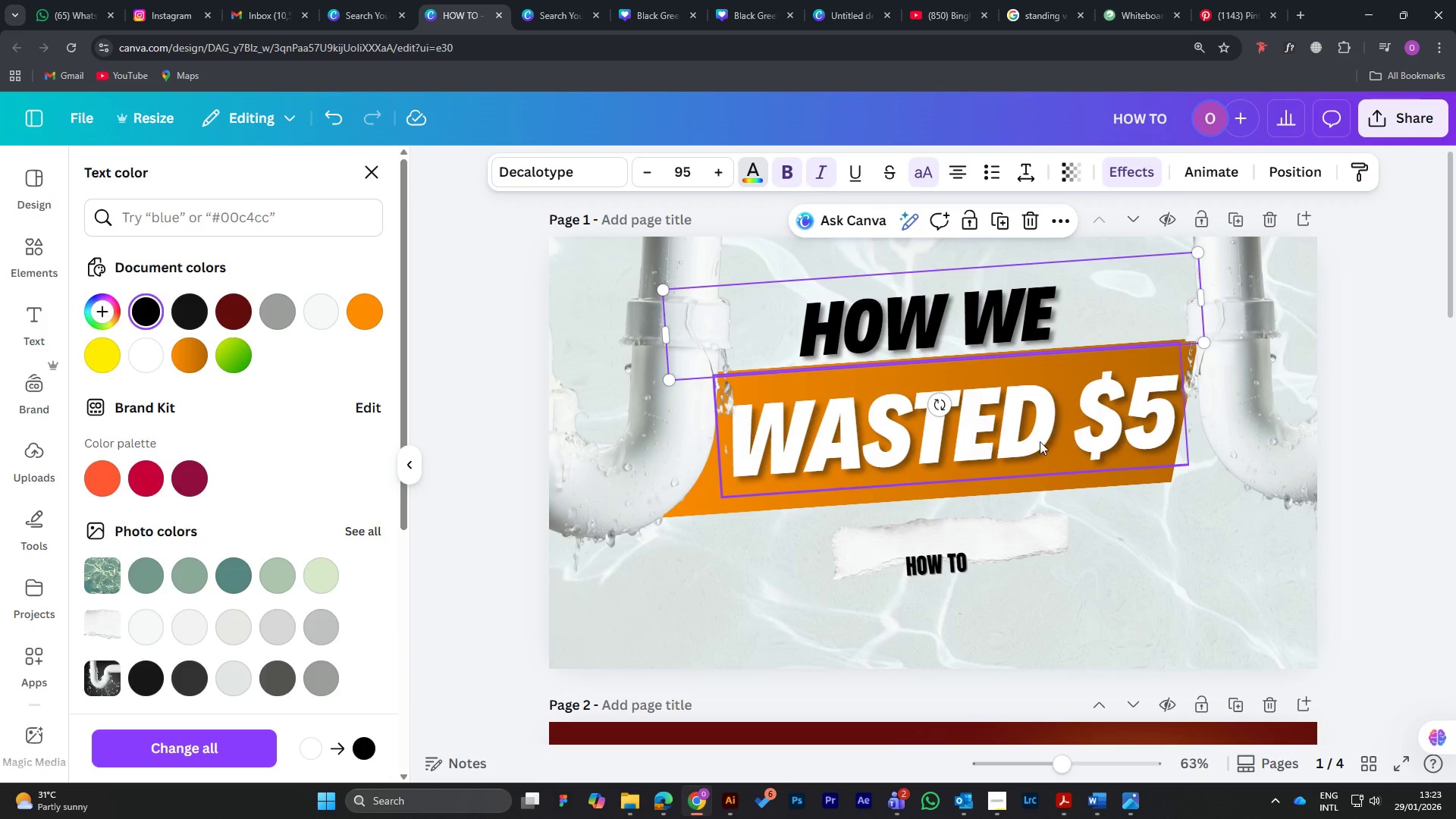 
left_click_drag(start_coordinate=[1263, 430], to_coordinate=[1254, 435])
 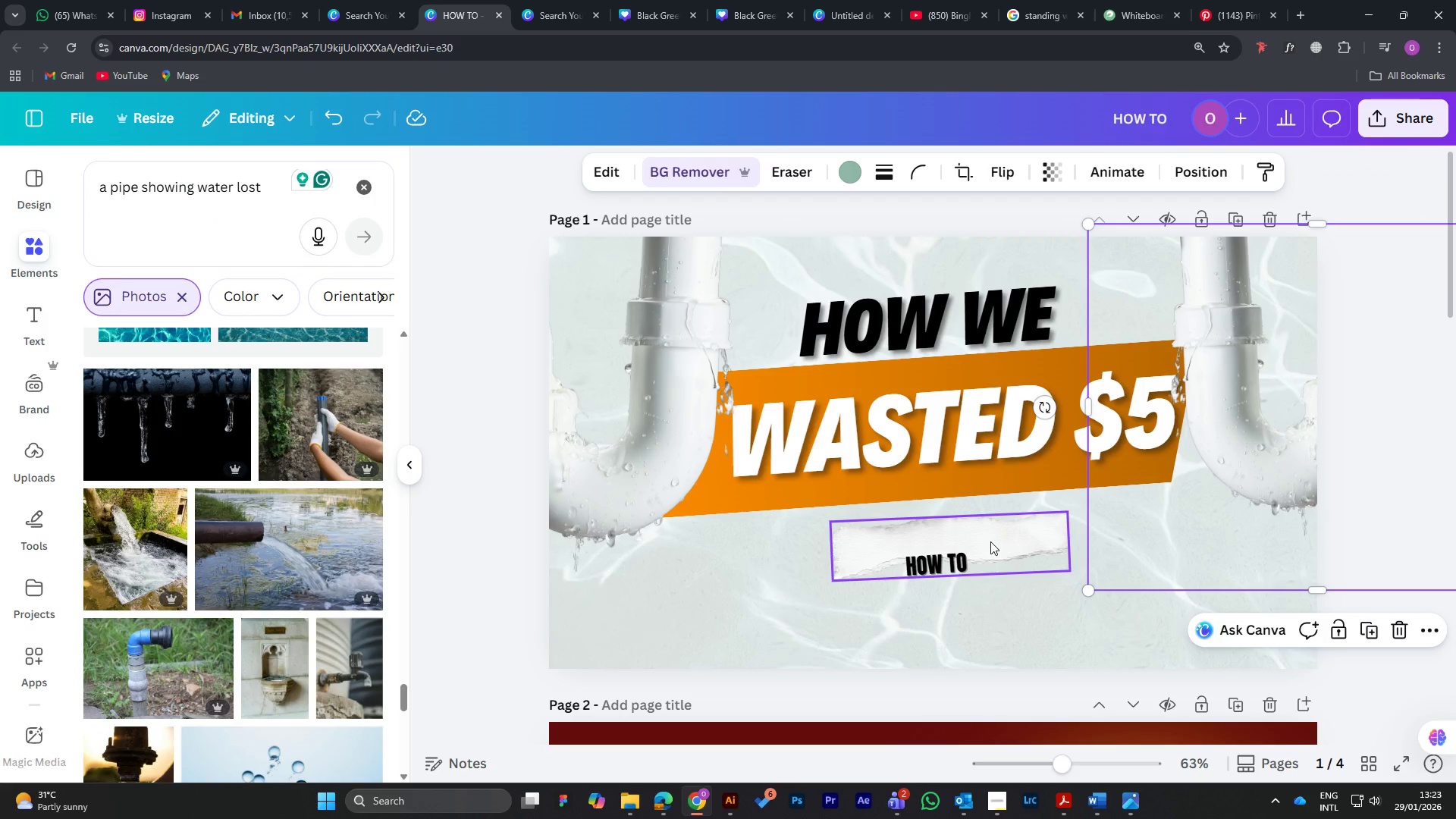 
left_click_drag(start_coordinate=[990, 541], to_coordinate=[977, 503])
 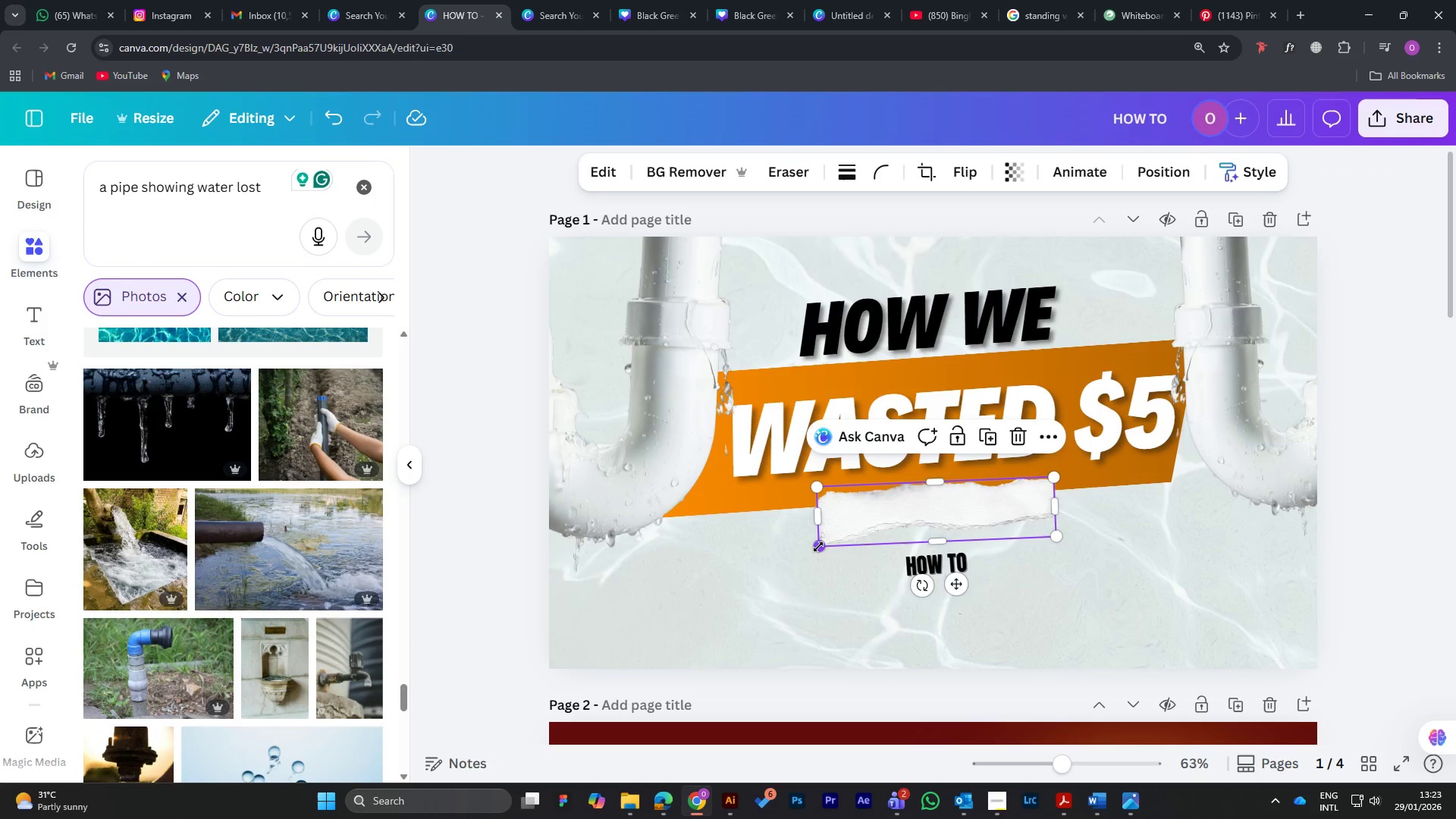 
left_click_drag(start_coordinate=[824, 547], to_coordinate=[745, 569])
 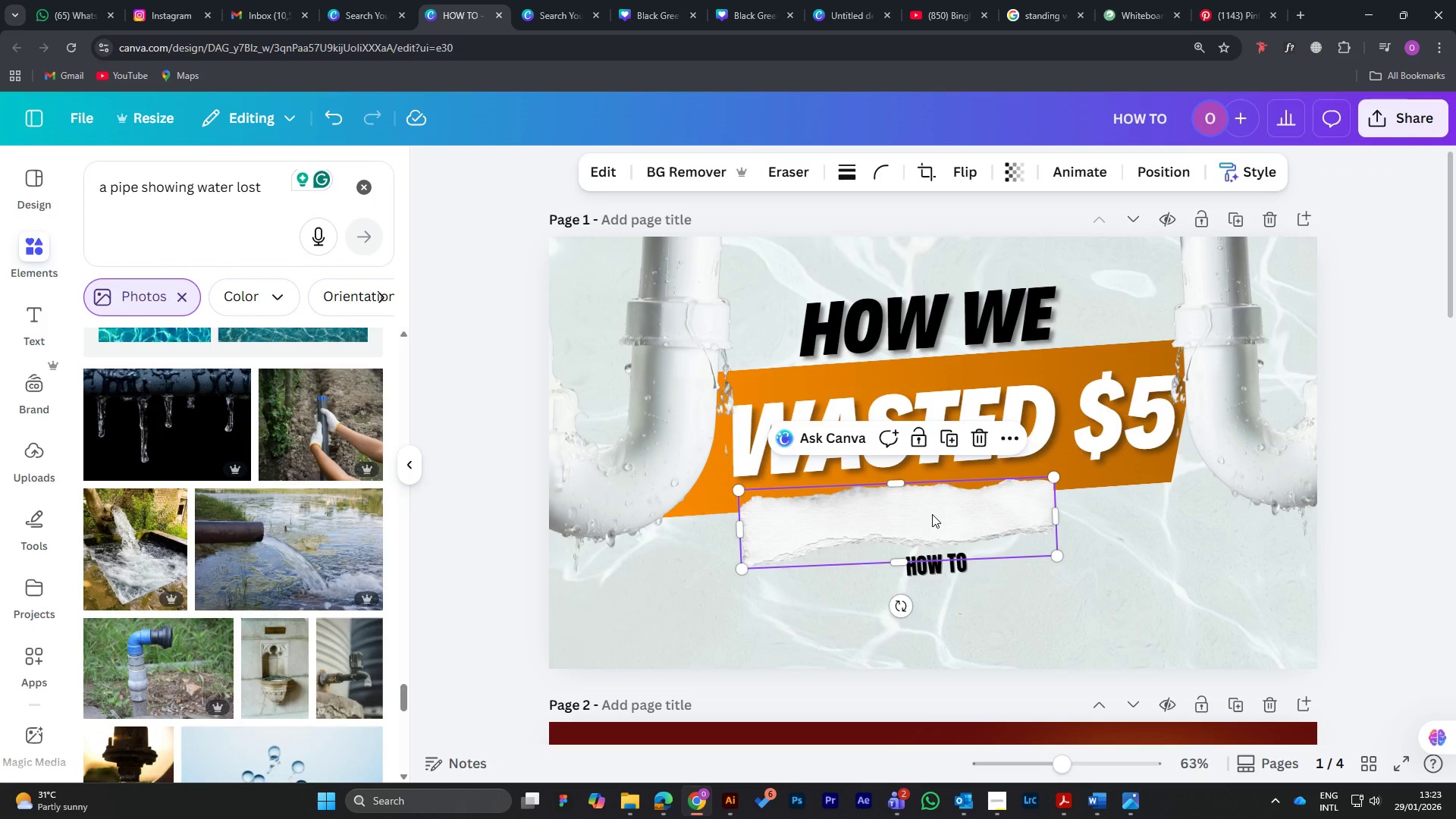 
left_click_drag(start_coordinate=[932, 514], to_coordinate=[976, 510])
 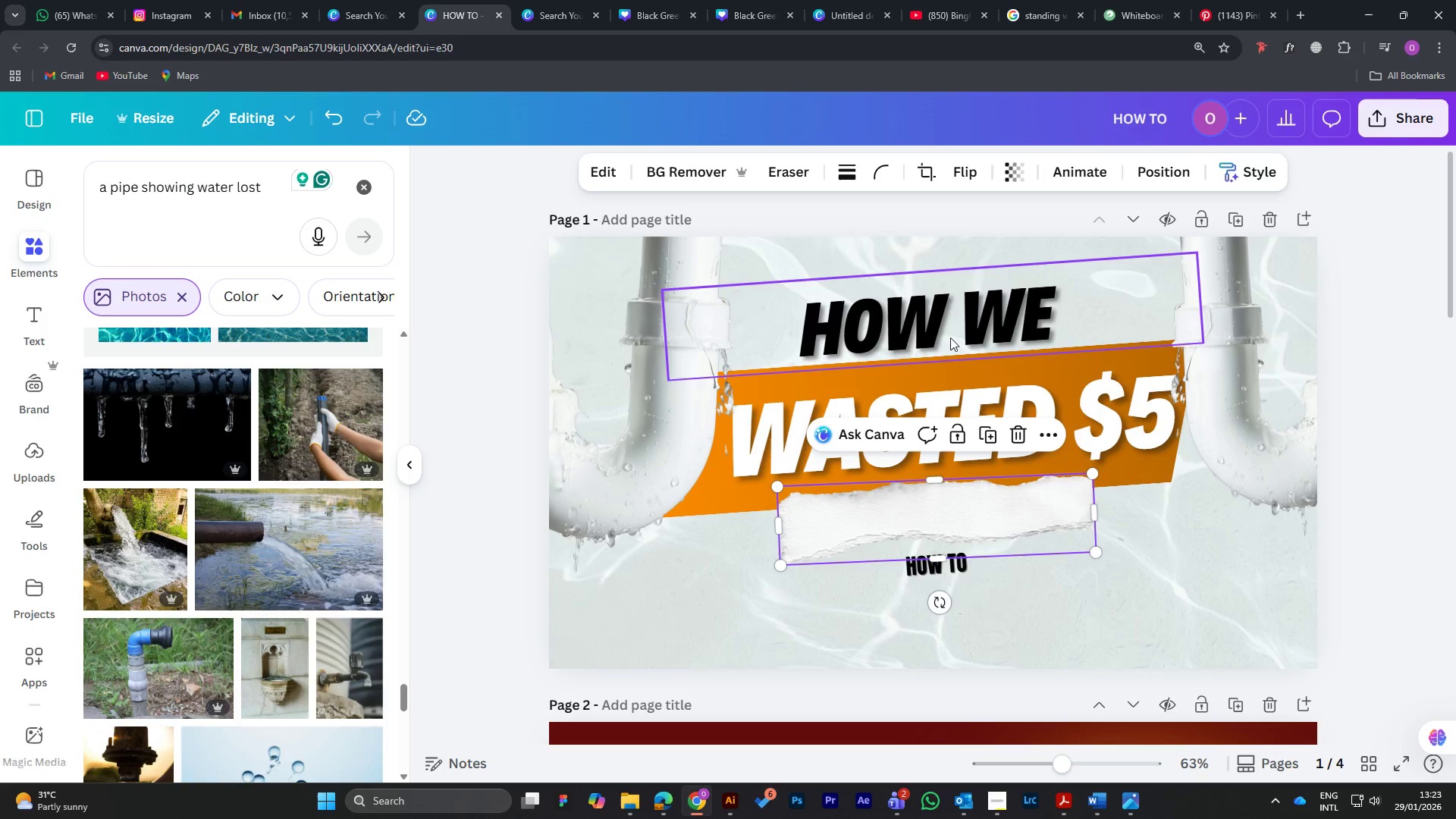 
left_click([947, 334])
 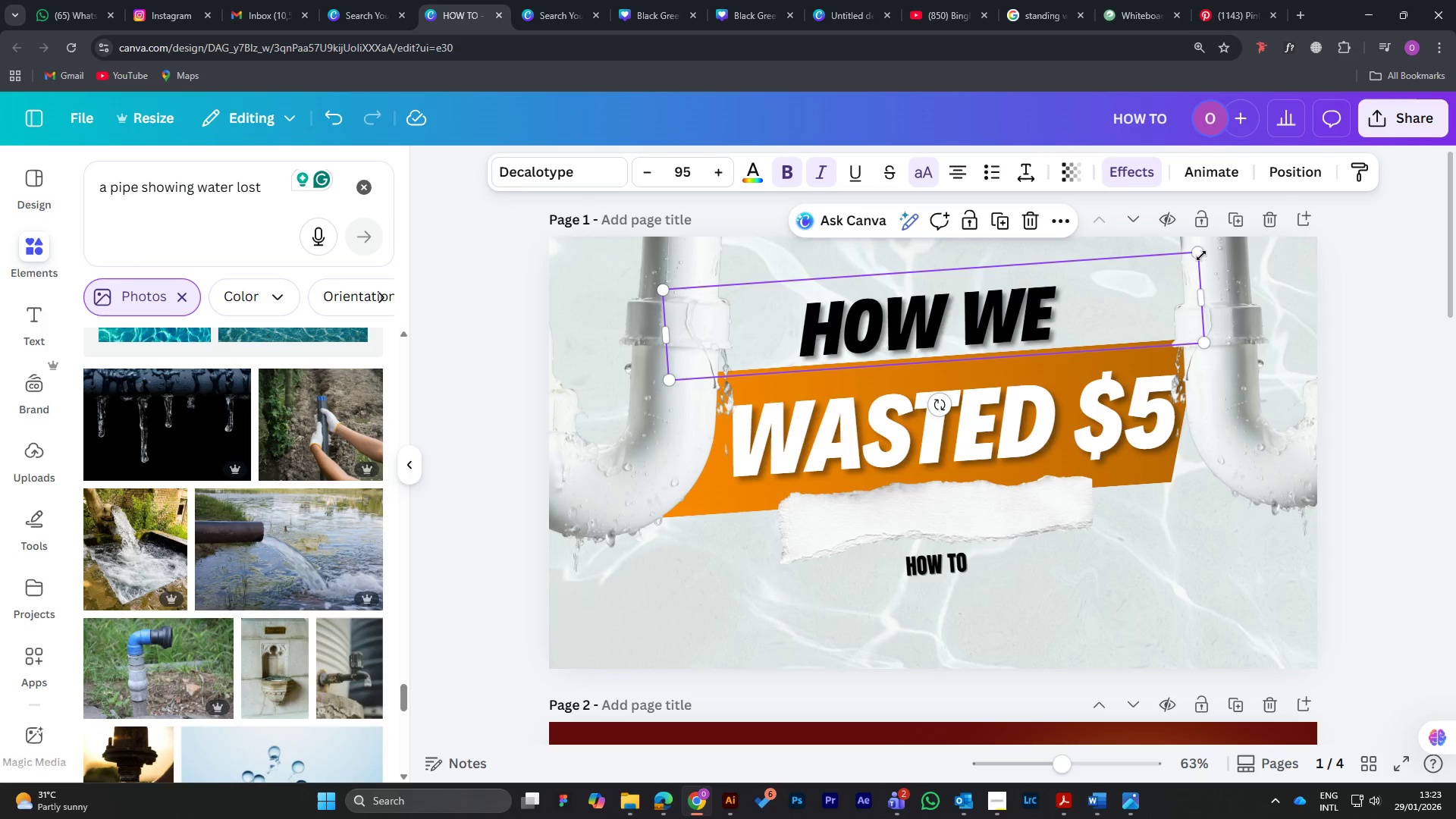 
left_click_drag(start_coordinate=[1198, 254], to_coordinate=[1150, 273])
 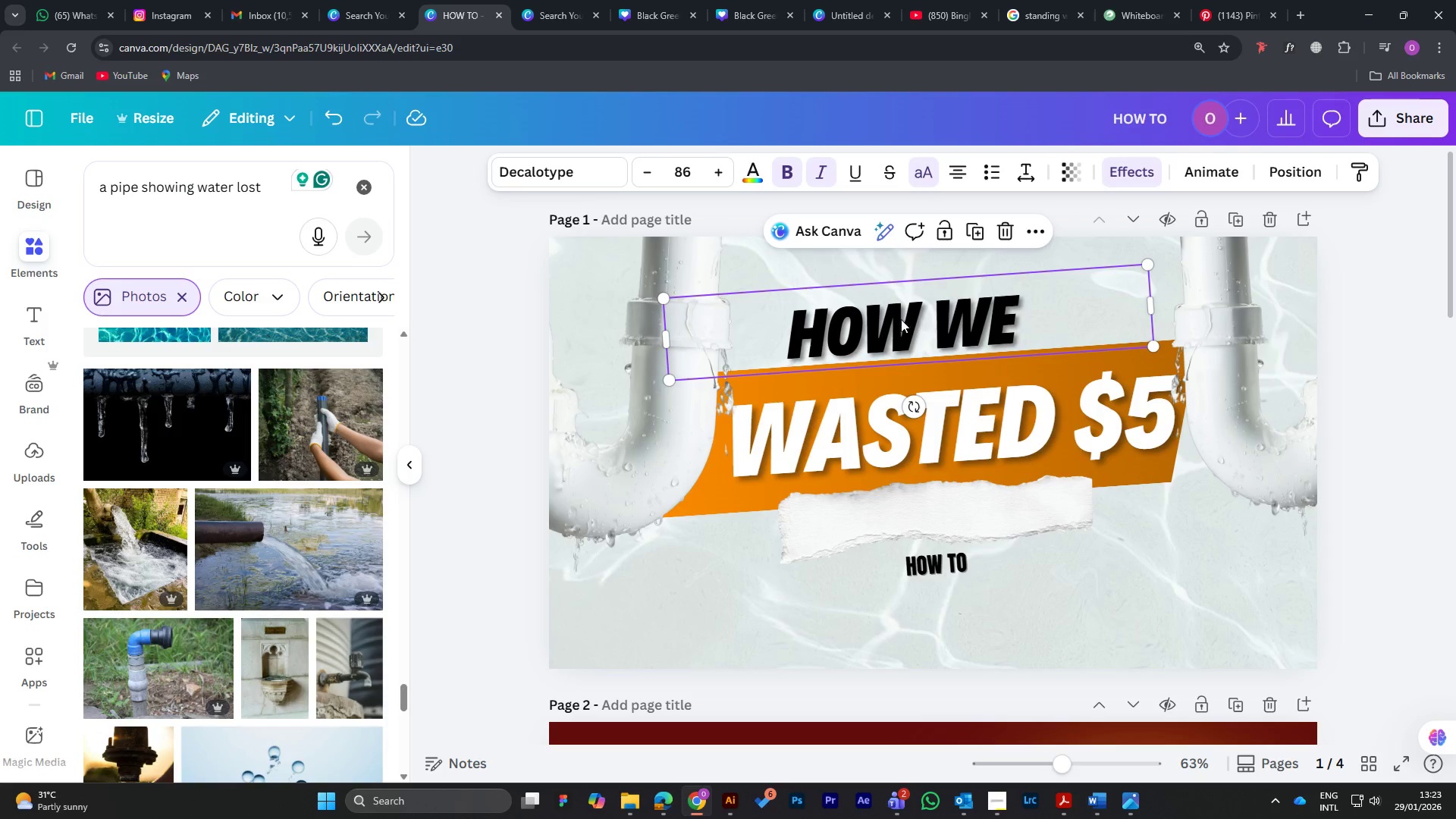 
left_click_drag(start_coordinate=[901, 319], to_coordinate=[933, 316])
 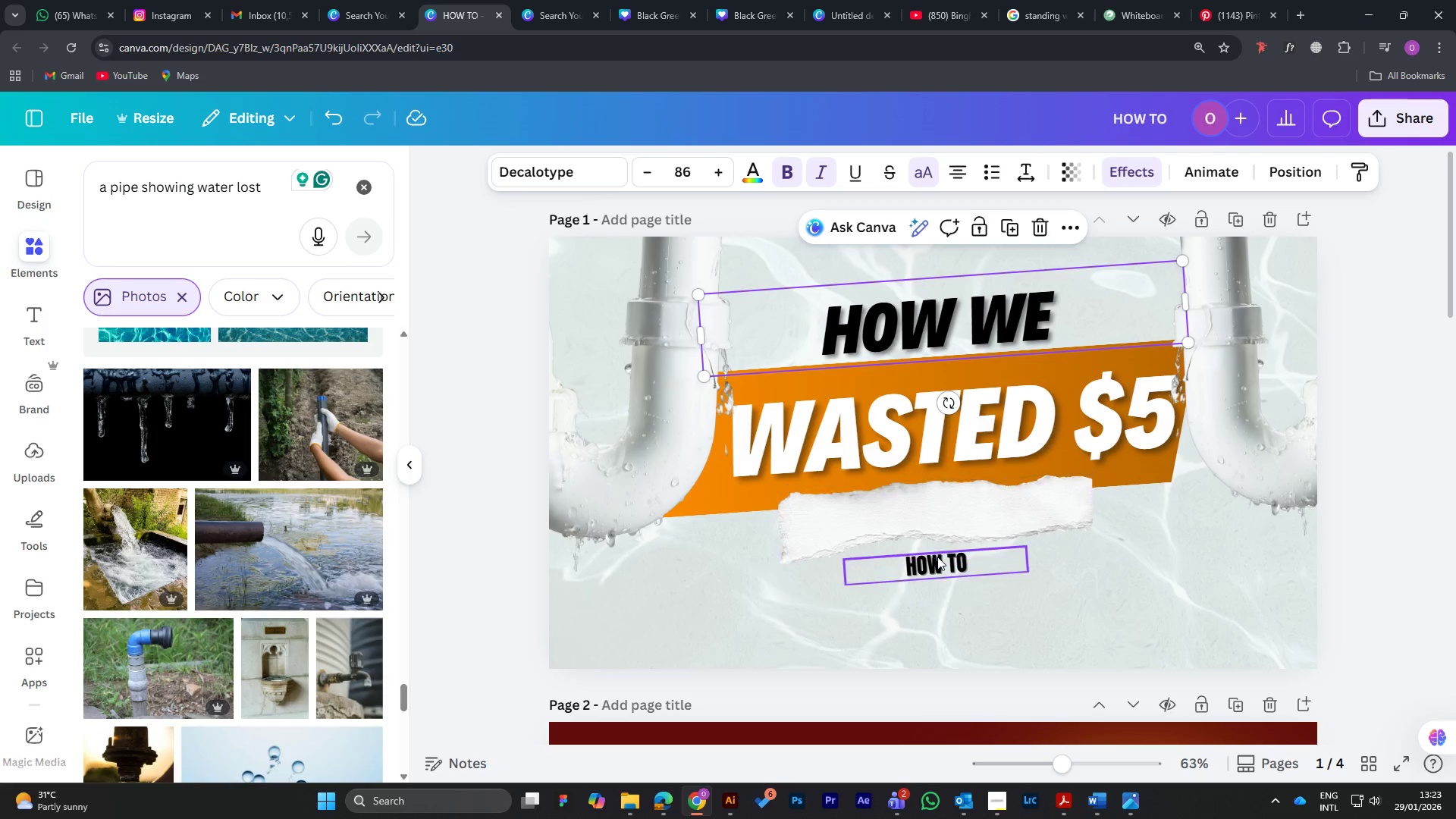 
left_click([939, 563])
 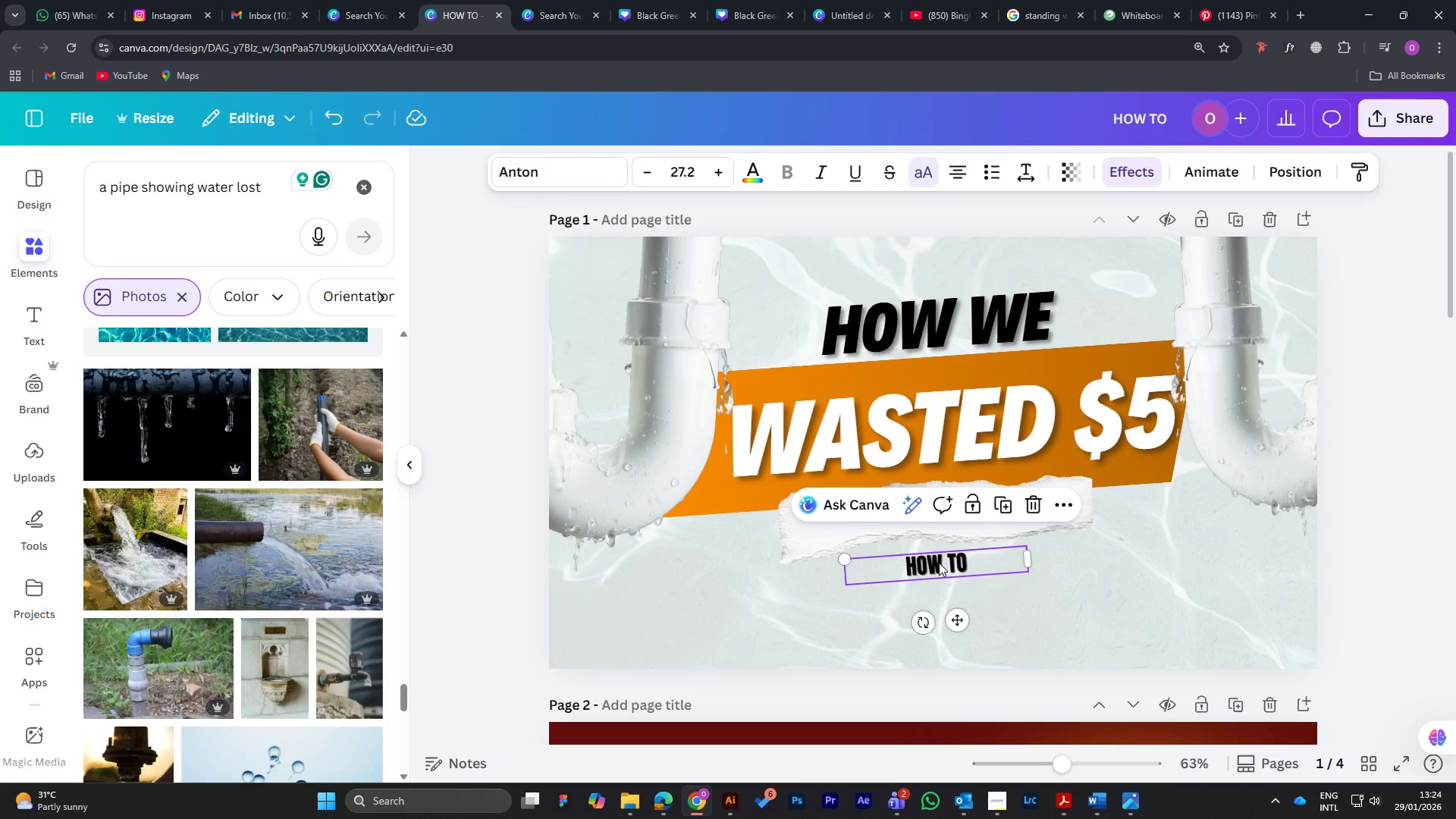 
key(Delete)
 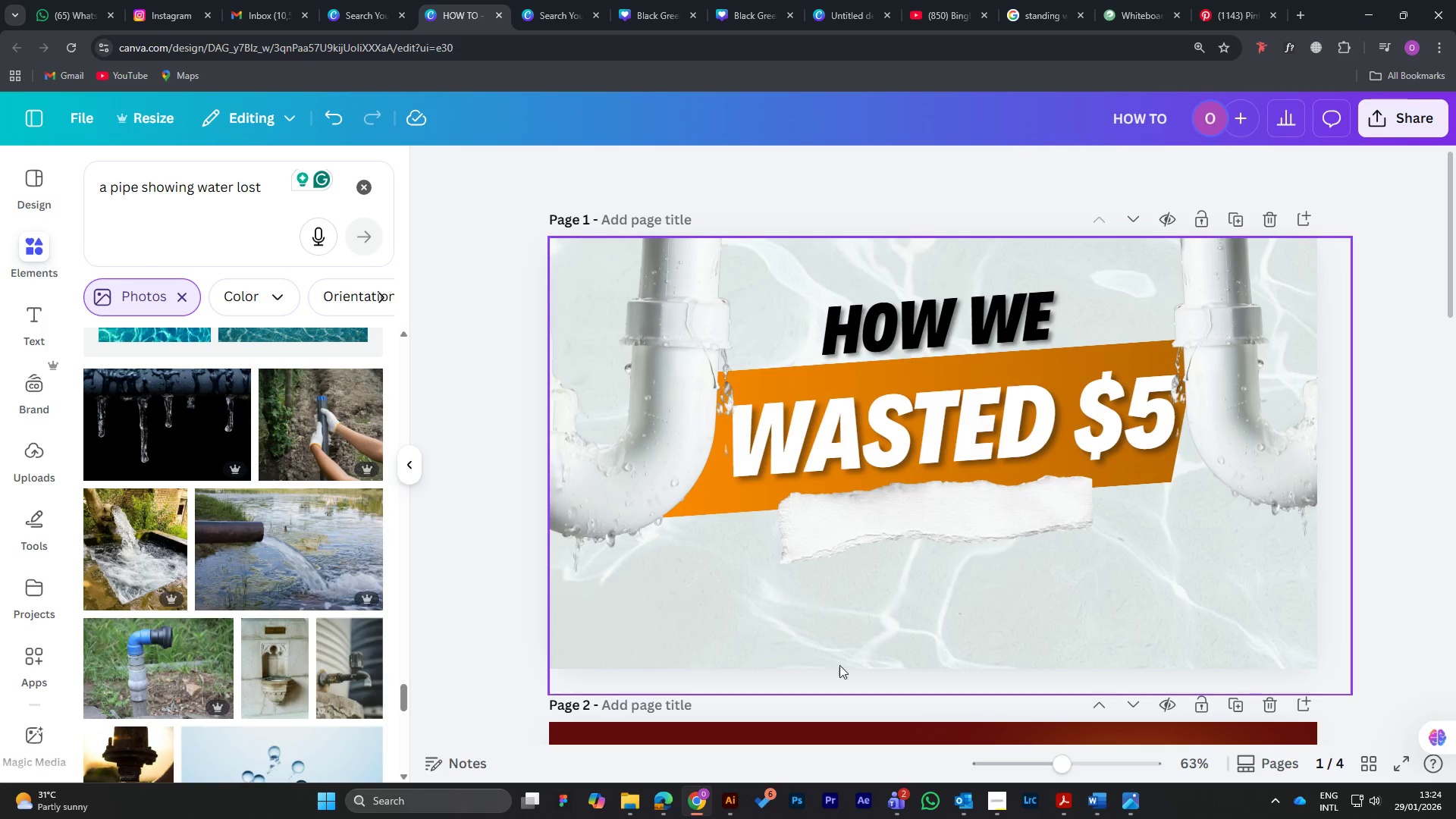 
scroll: coordinate [822, 632], scroll_direction: down, amount: 18.0
 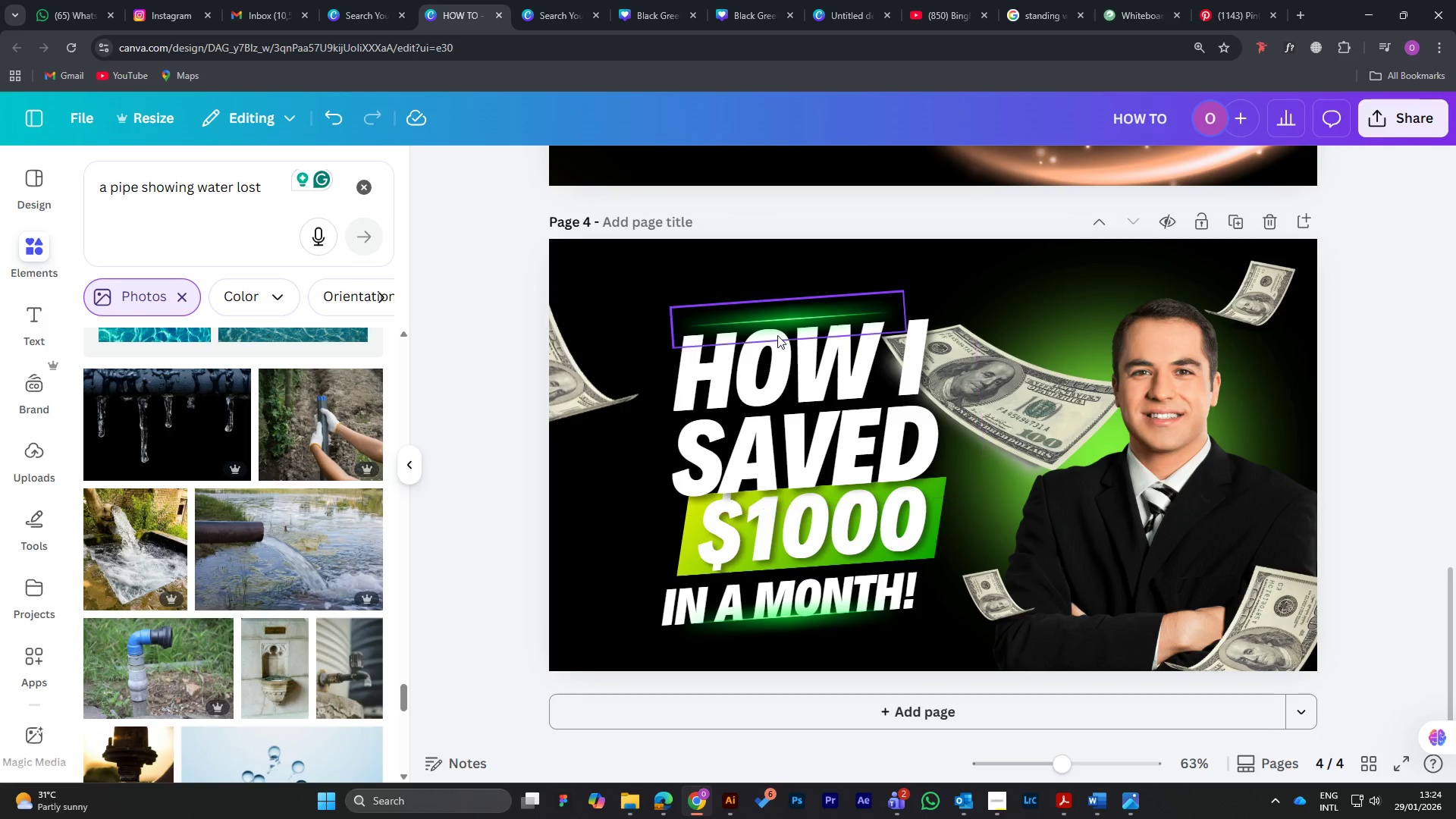 
left_click([784, 322])
 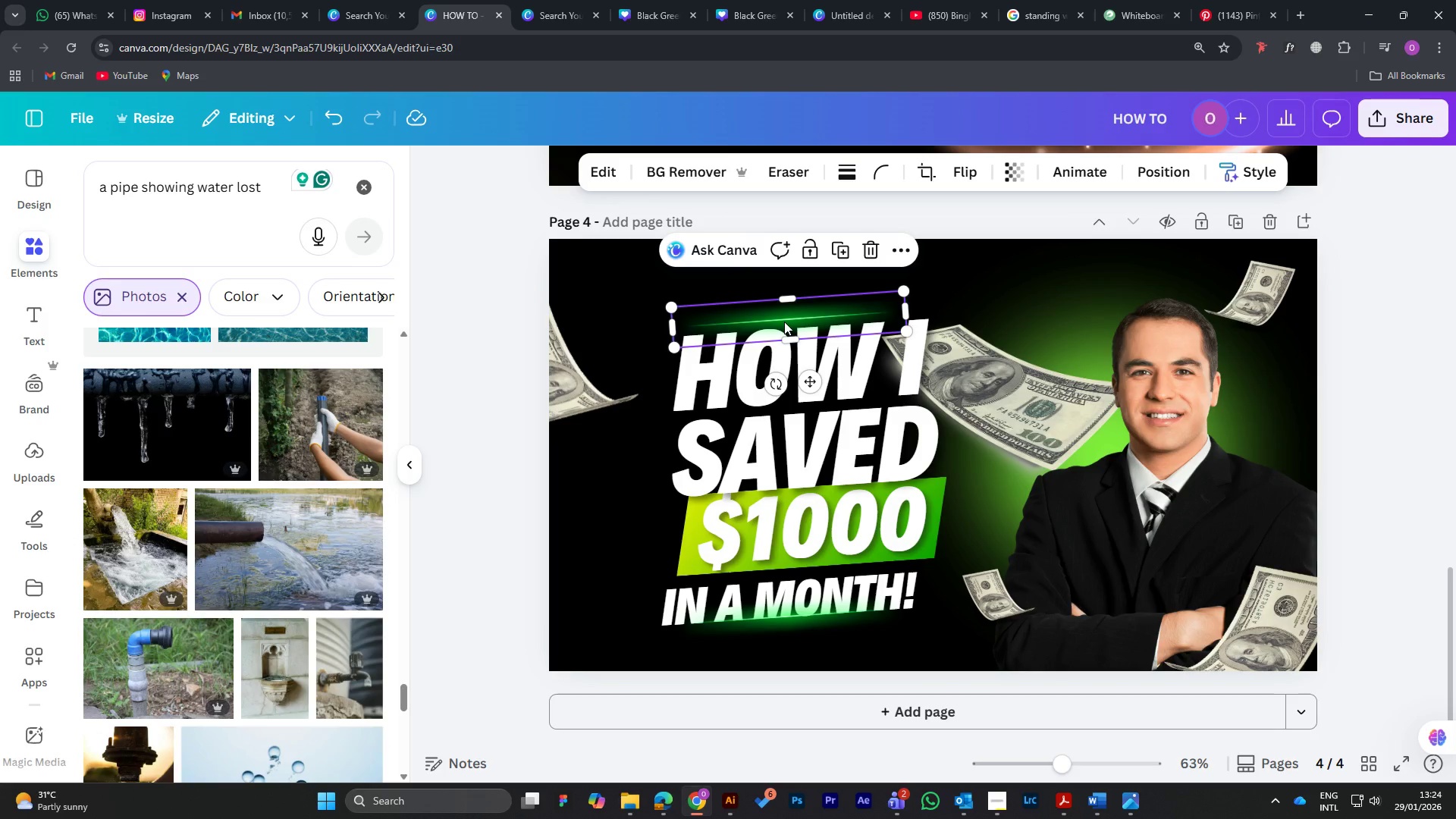 
right_click([784, 322])
 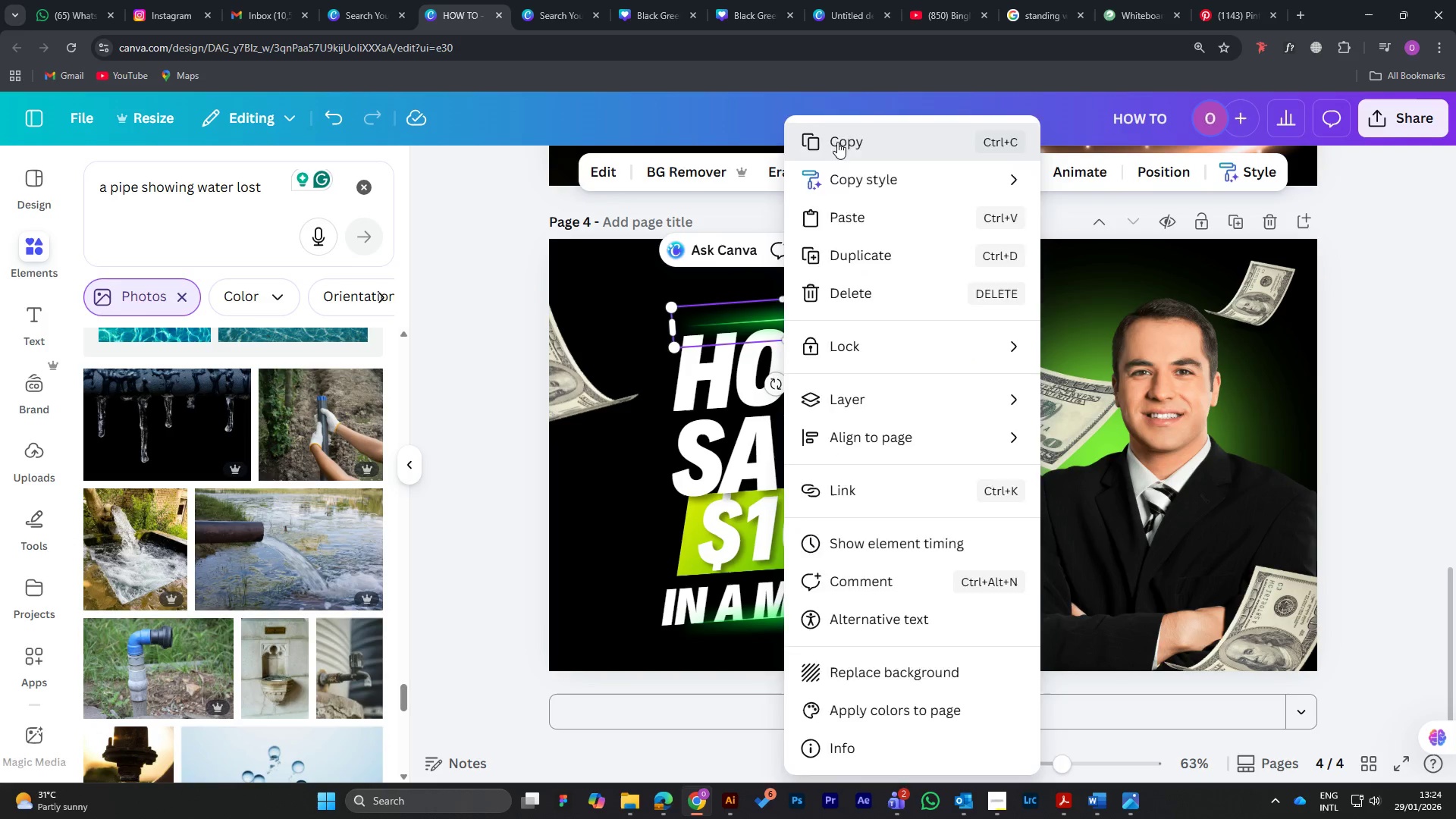 
scroll: coordinate [993, 491], scroll_direction: up, amount: 18.0
 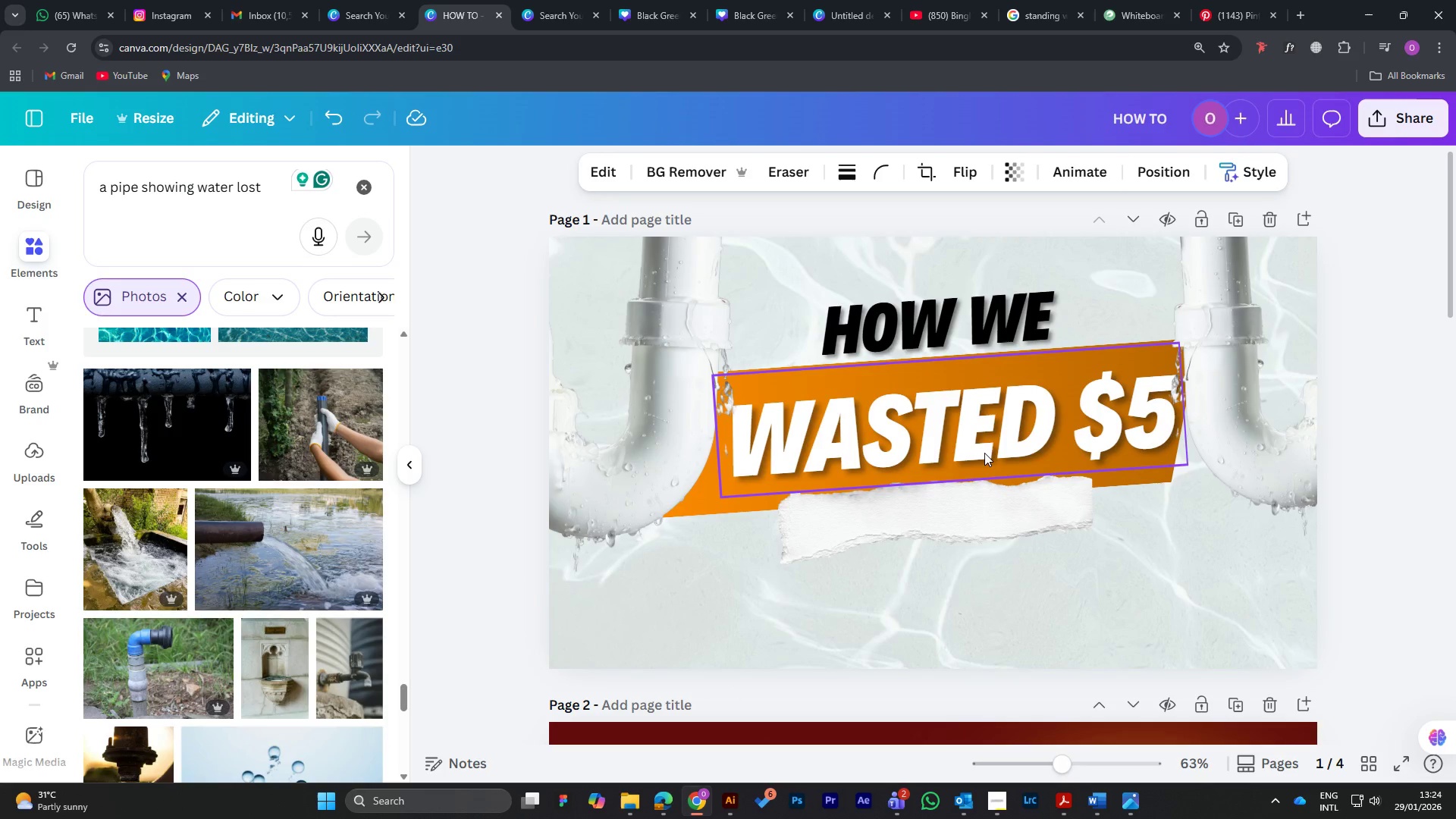 
key(Control+V)
 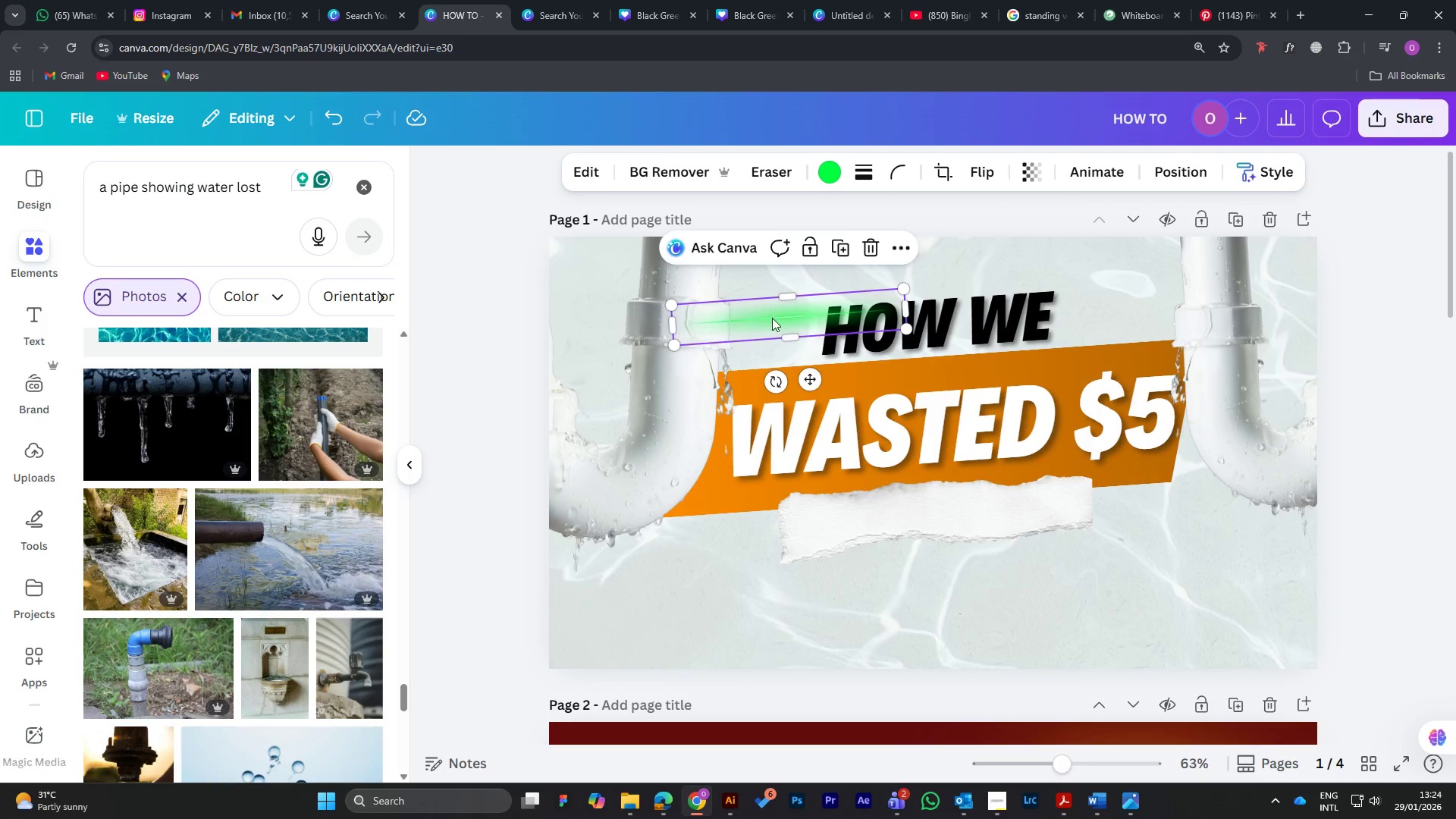 
left_click_drag(start_coordinate=[774, 318], to_coordinate=[922, 298])
 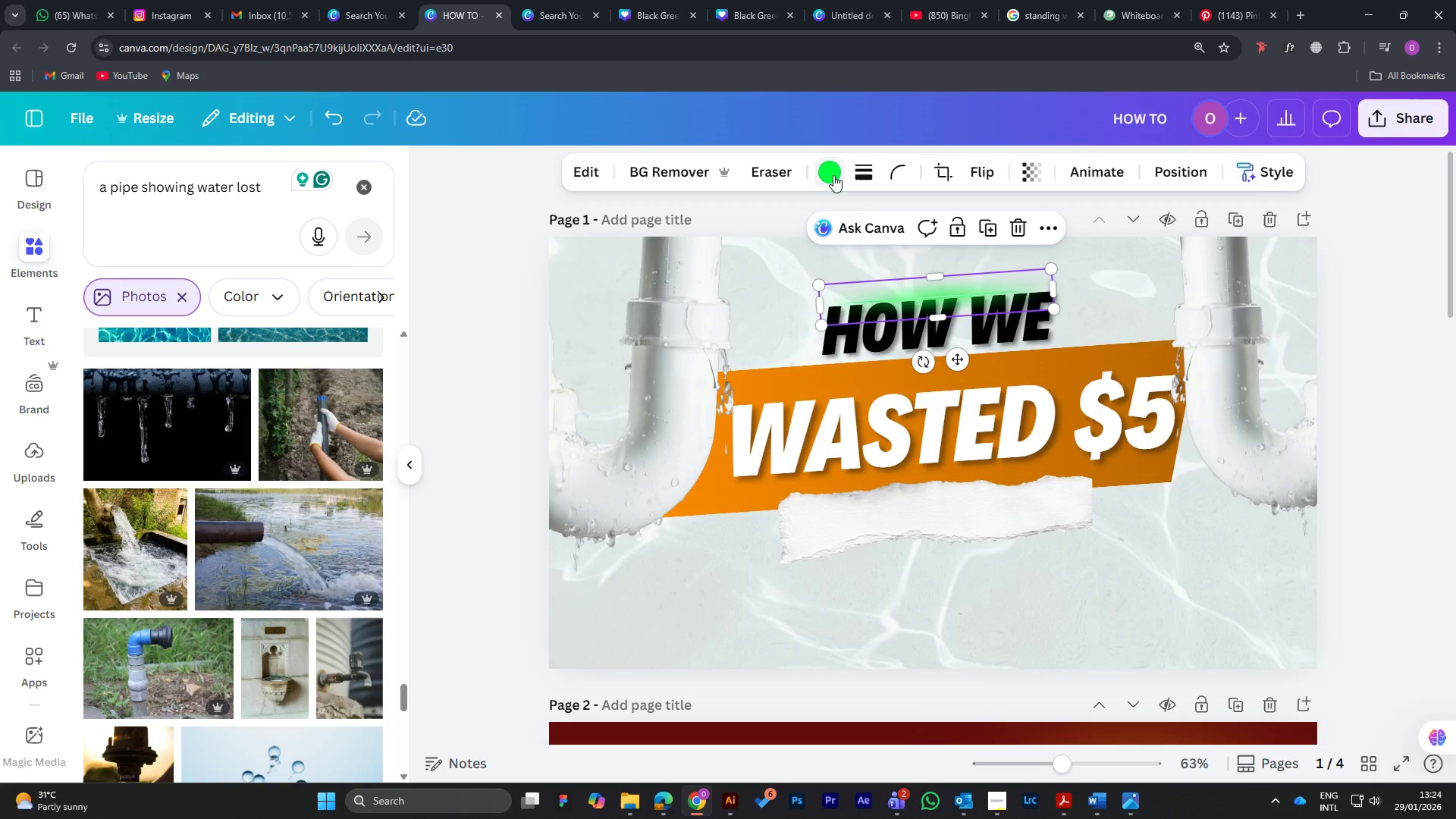 
left_click([833, 175])
 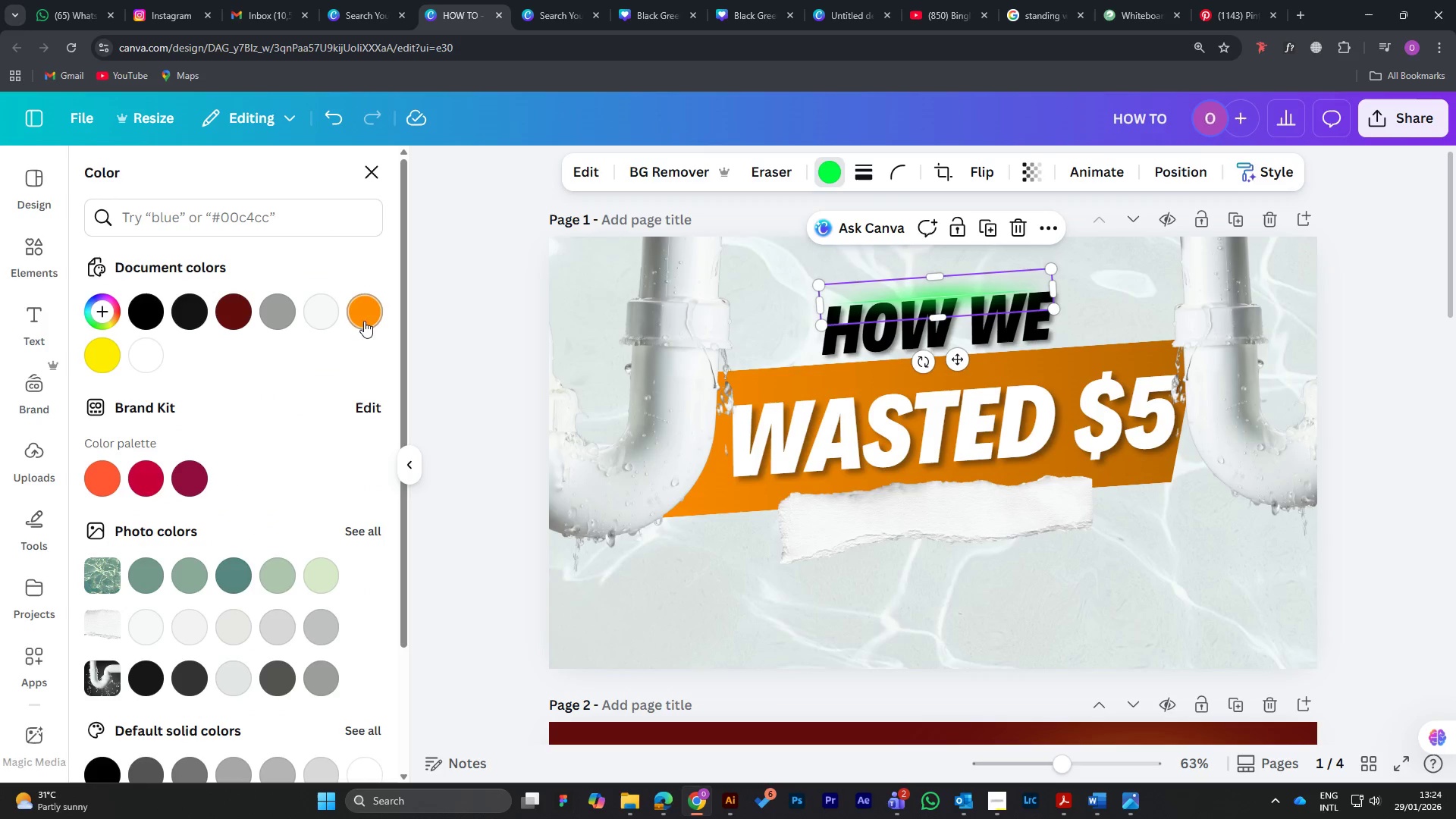 
left_click([363, 313])
 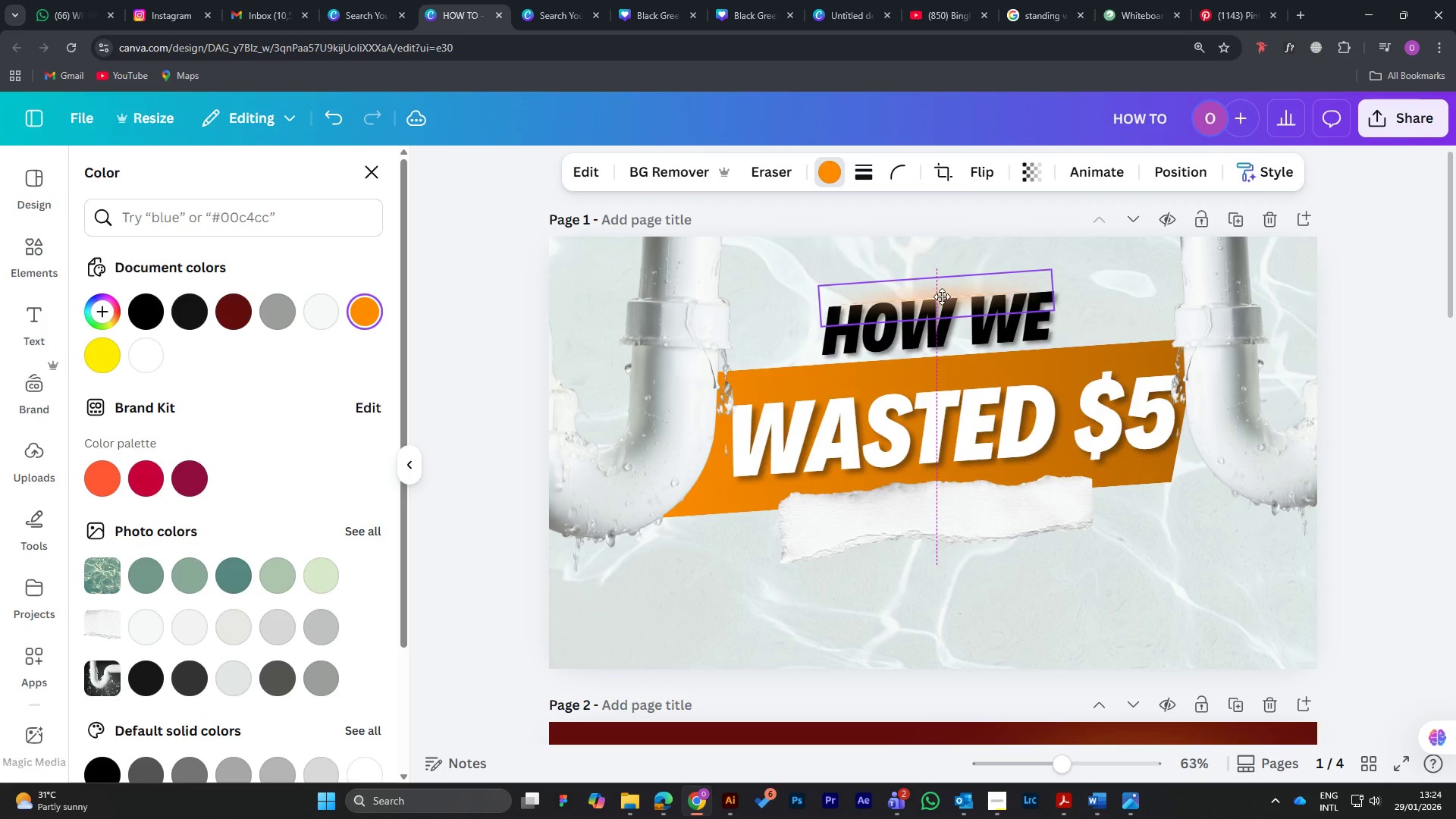 
wait(8.59)
 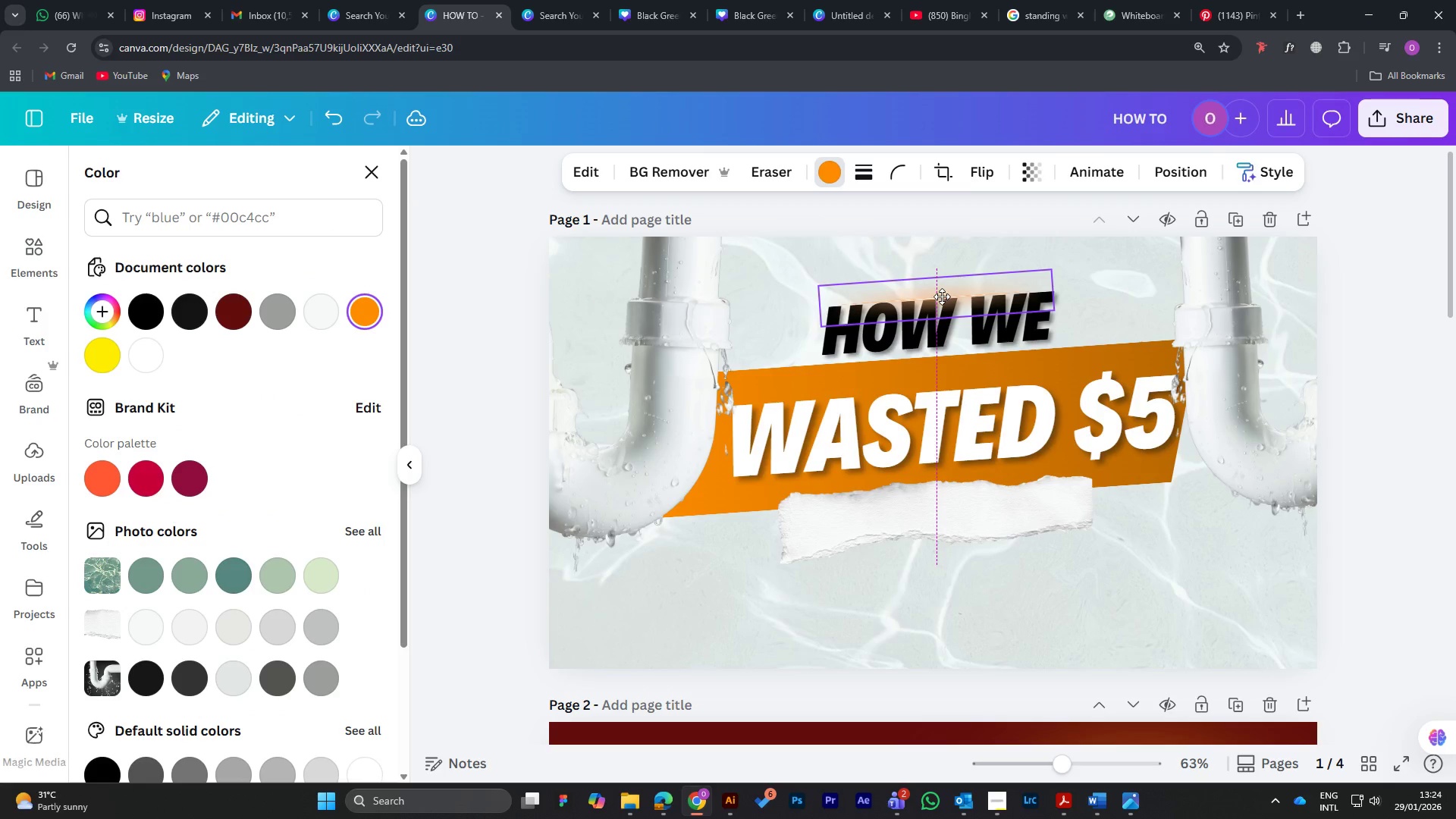 
left_click([1402, 580])
 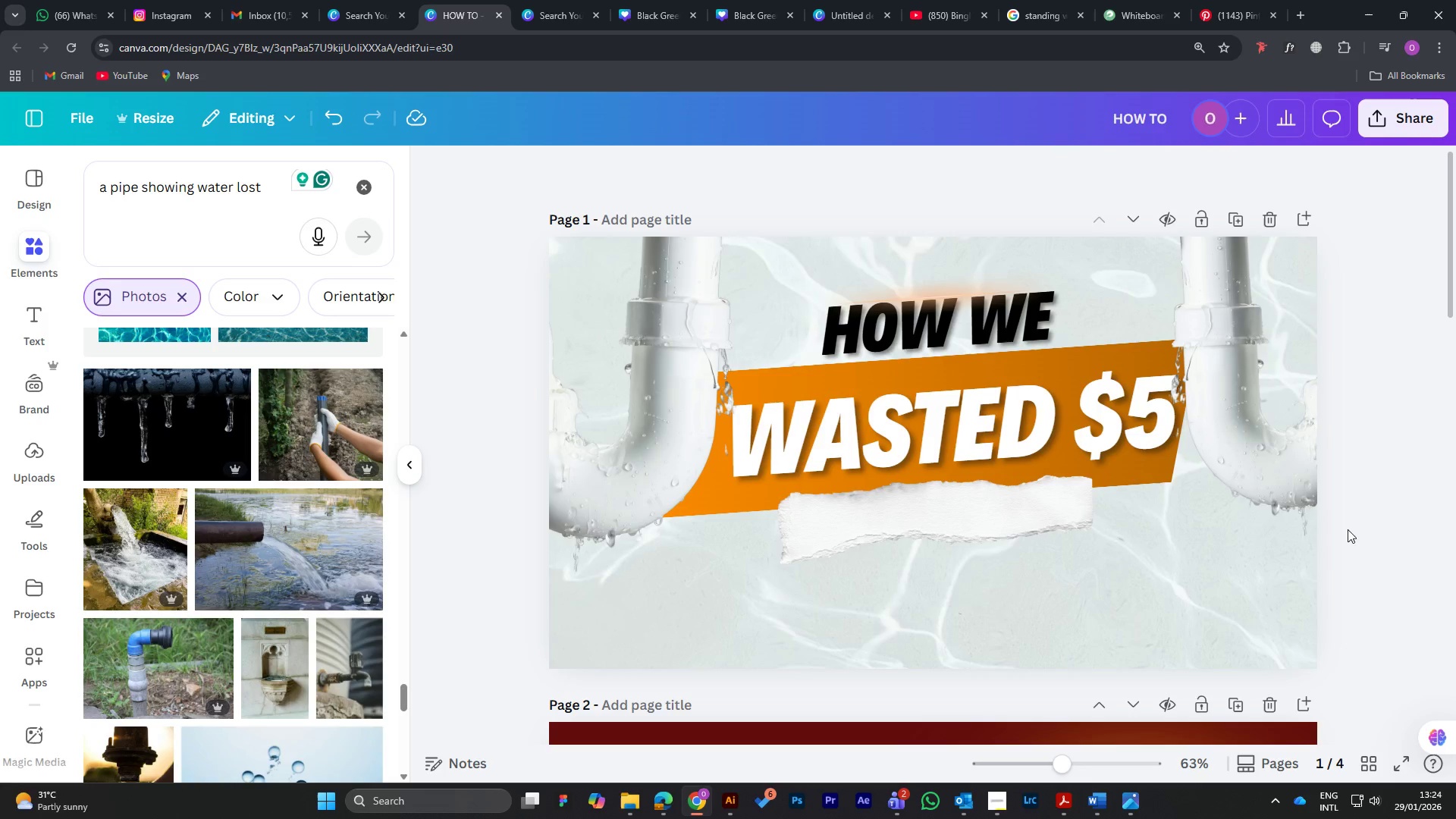 
wait(7.31)
 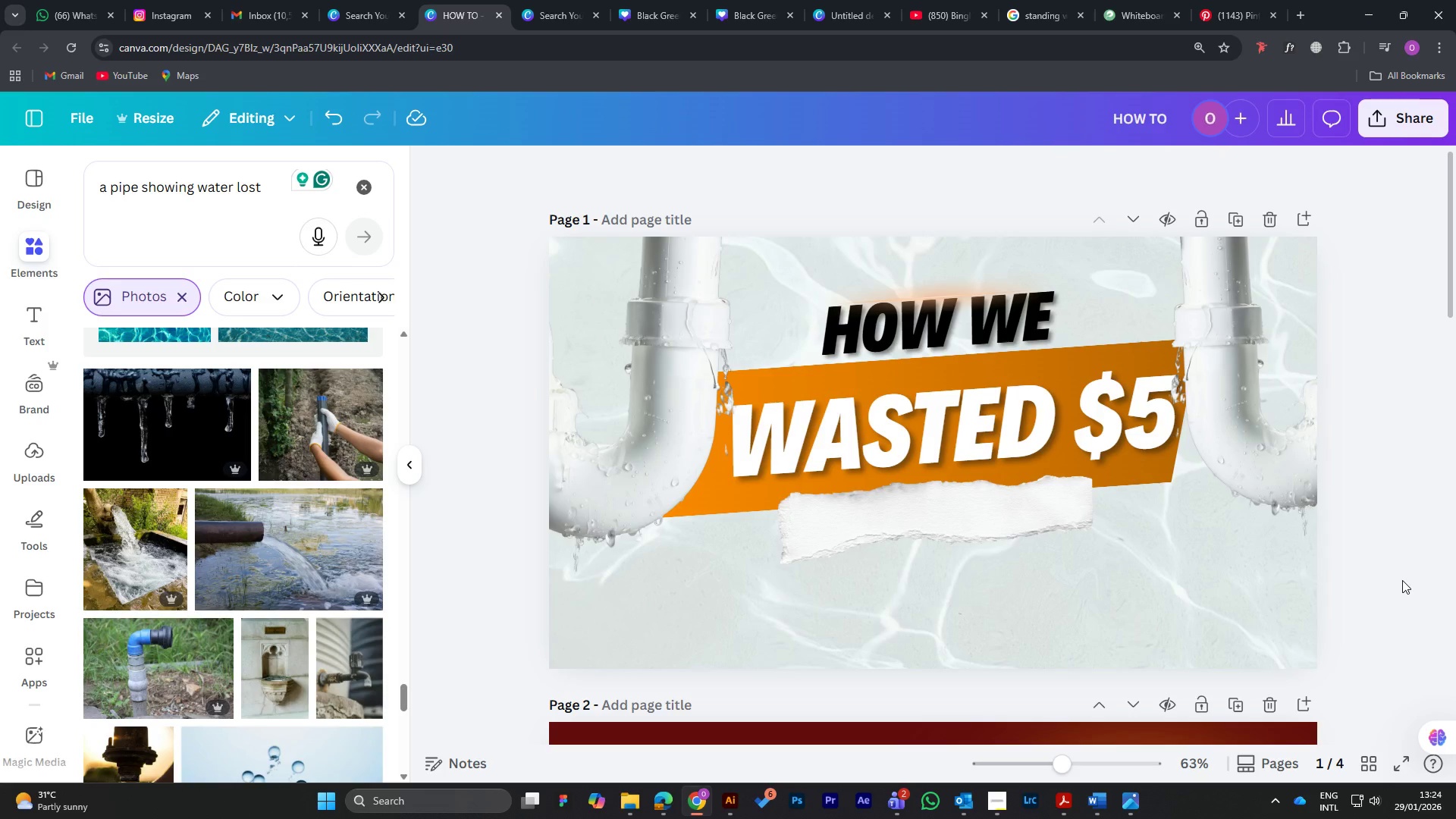 
left_click([946, 343])
 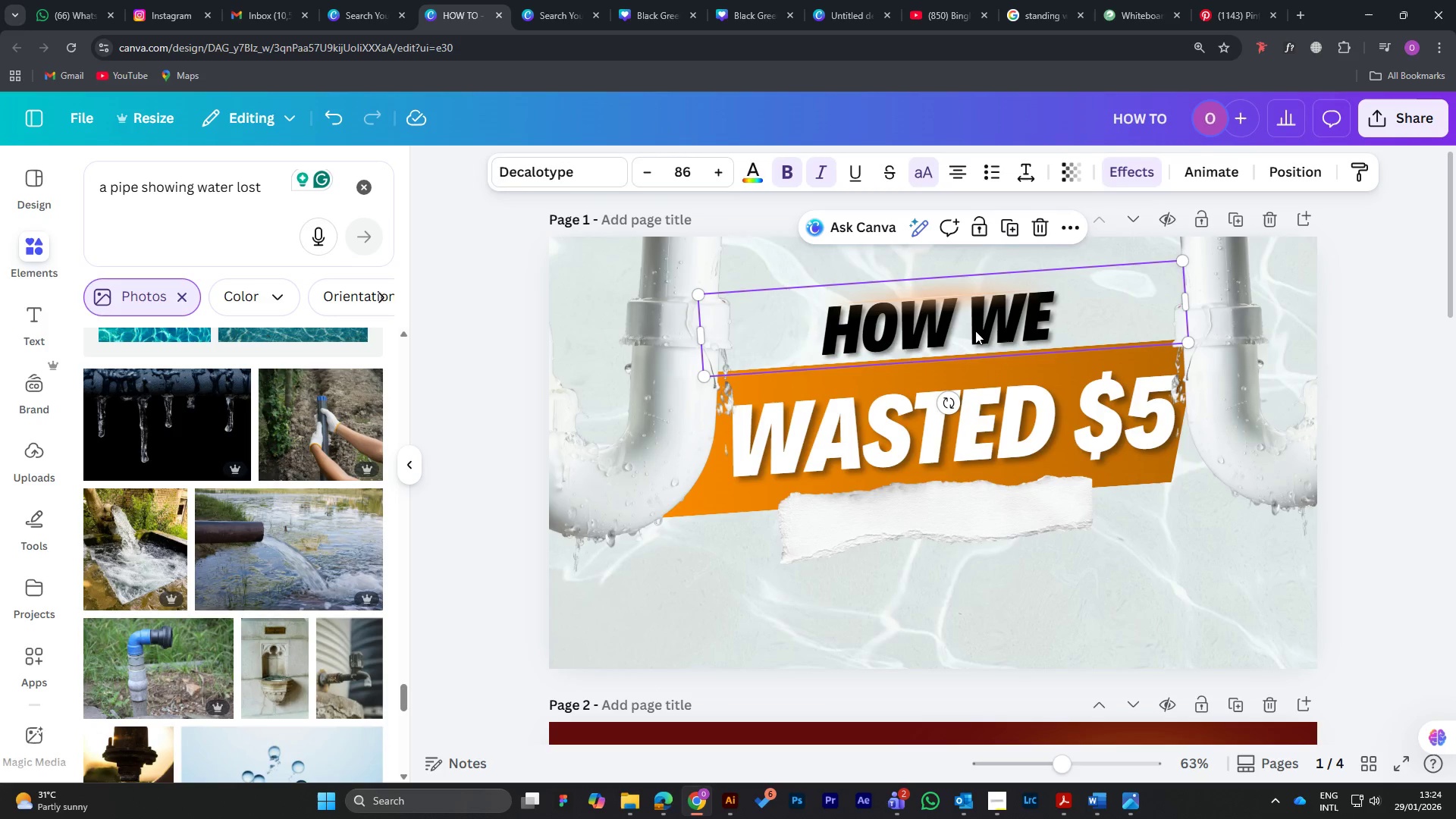 
left_click([962, 442])
 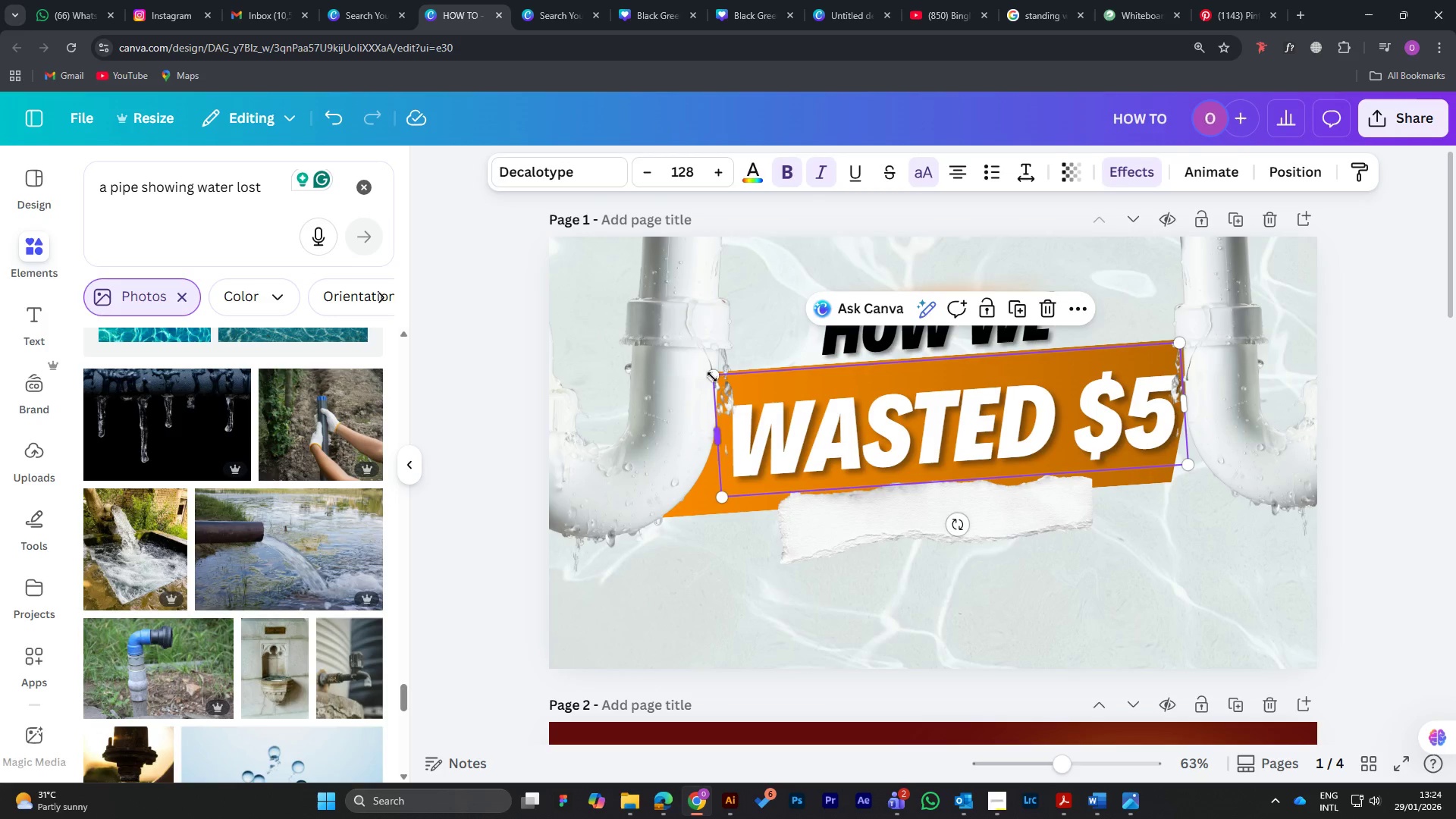 
left_click_drag(start_coordinate=[712, 375], to_coordinate=[704, 368])
 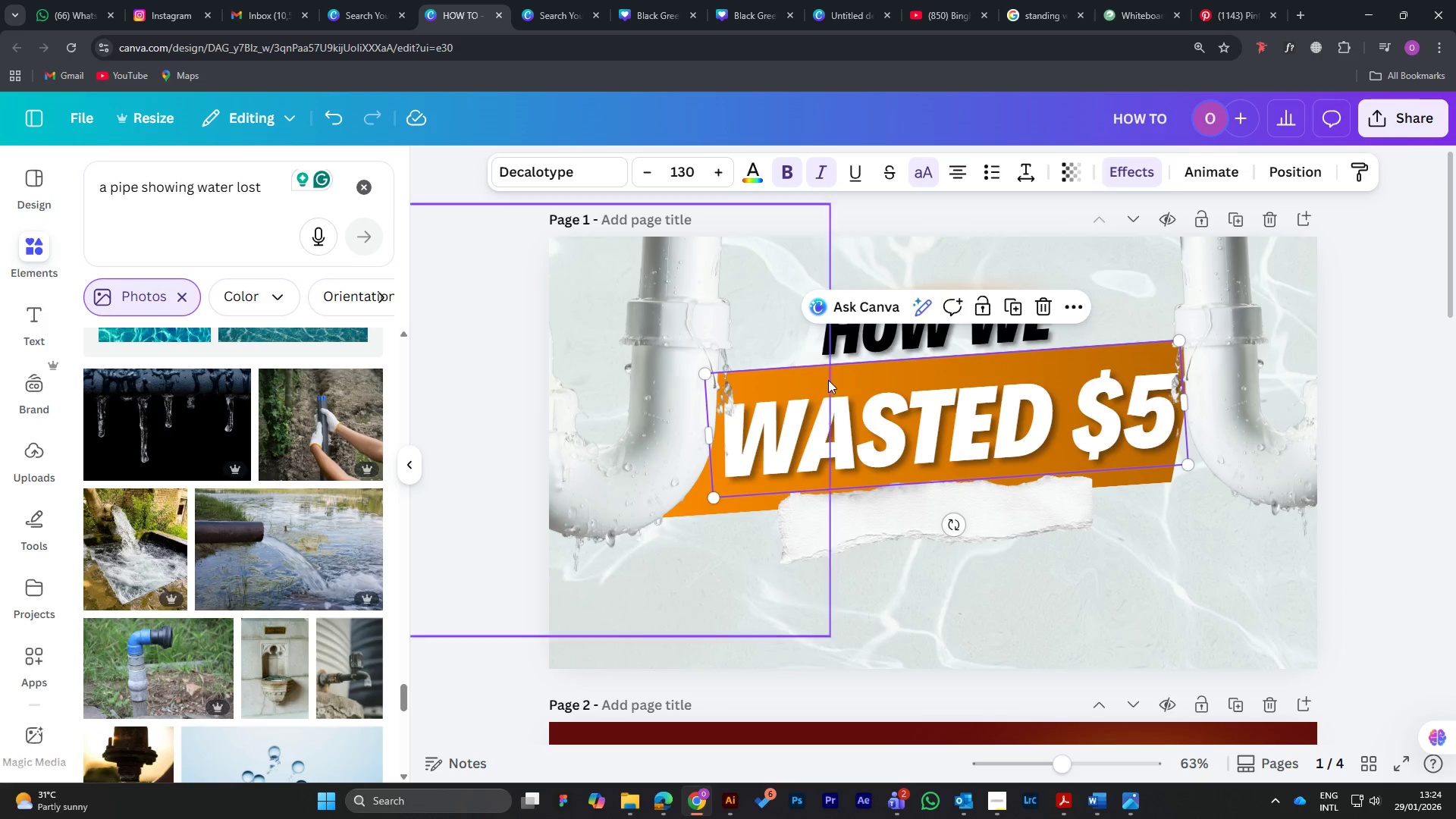 
left_click([463, 362])
 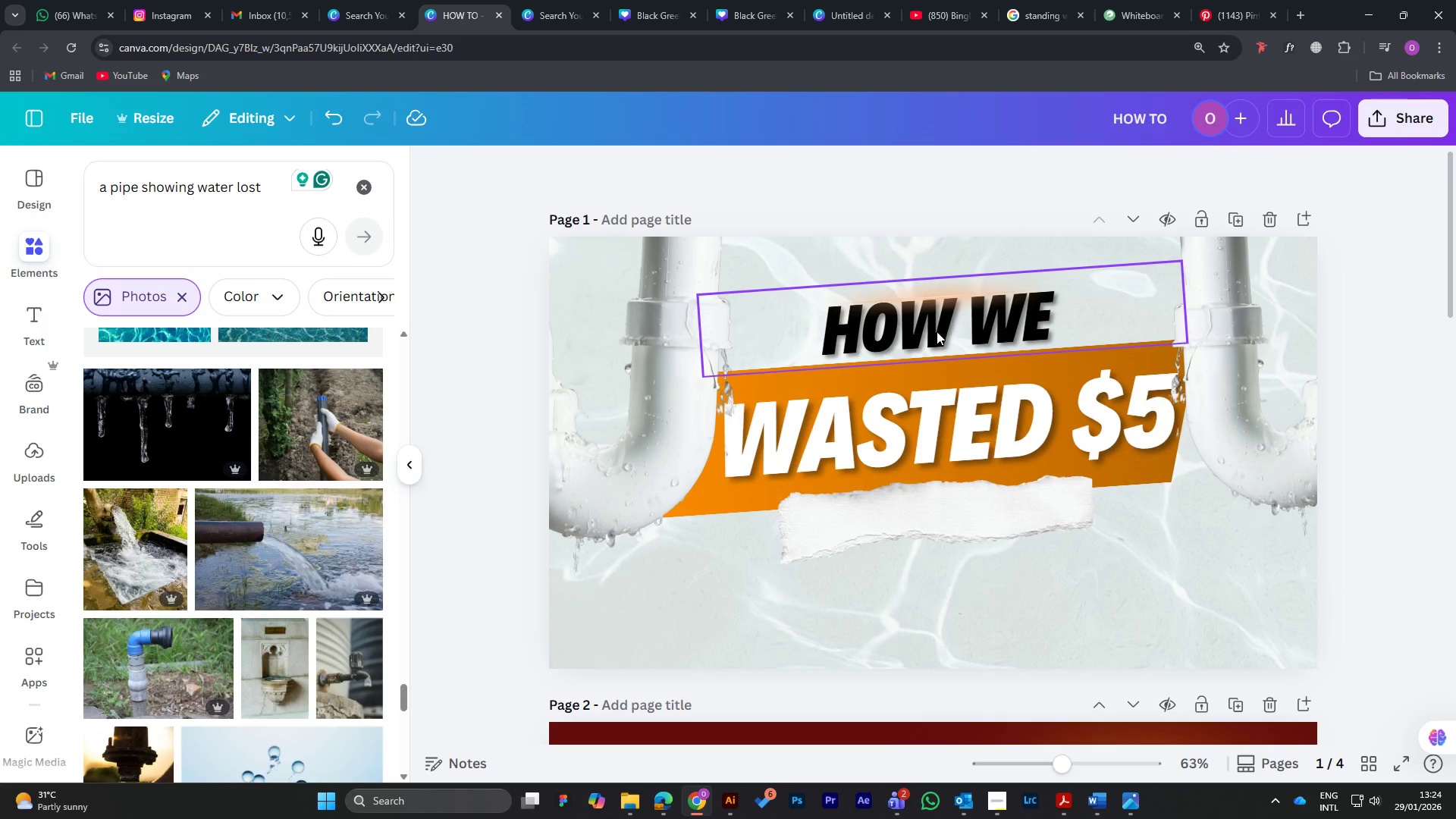 
left_click([937, 331])
 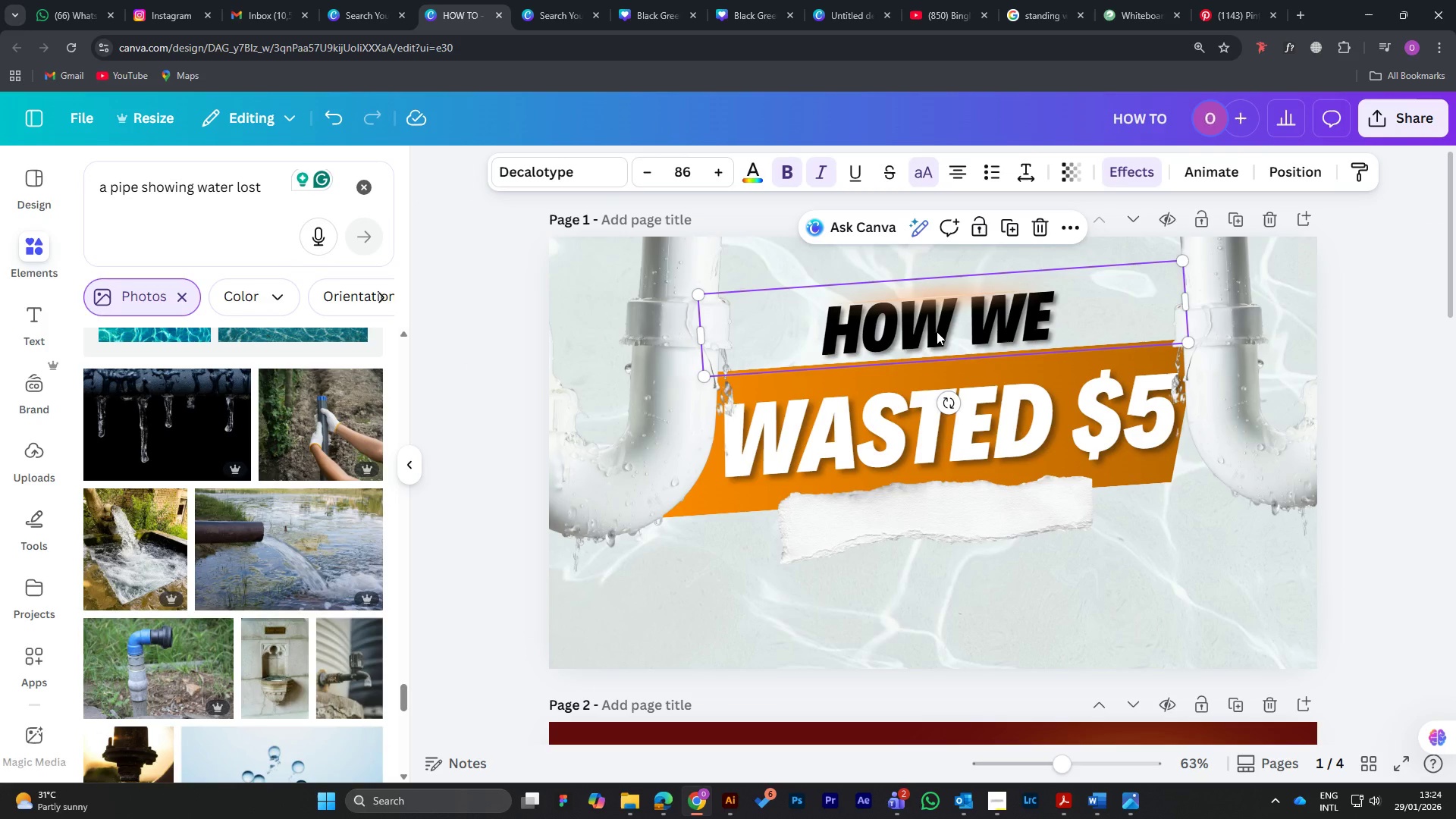 
hold_key(key=AltLeft, duration=1.12)
left_click_drag(start_coordinate=[937, 331], to_coordinate=[922, 611])
 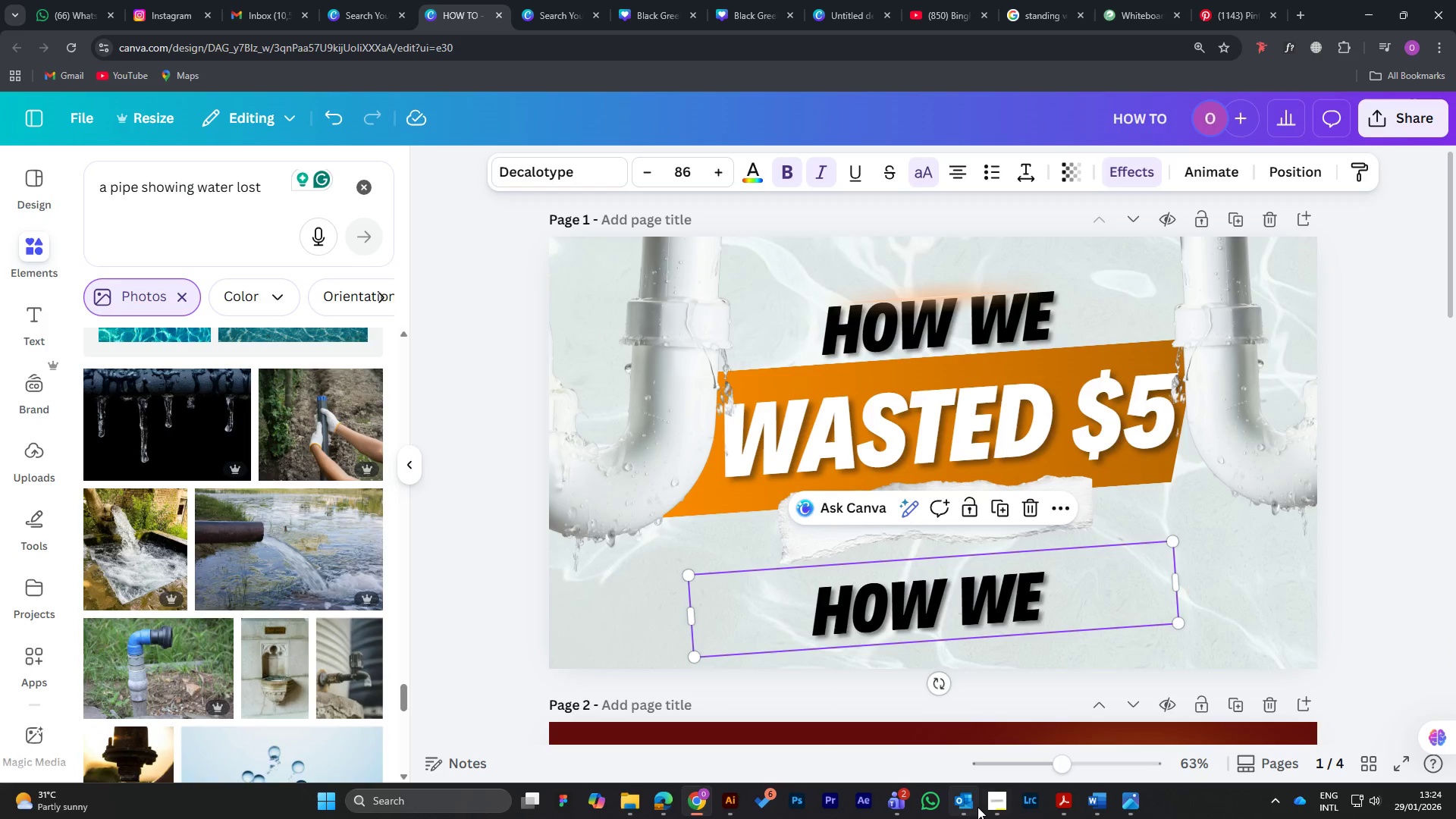 
left_click([1028, 736])